 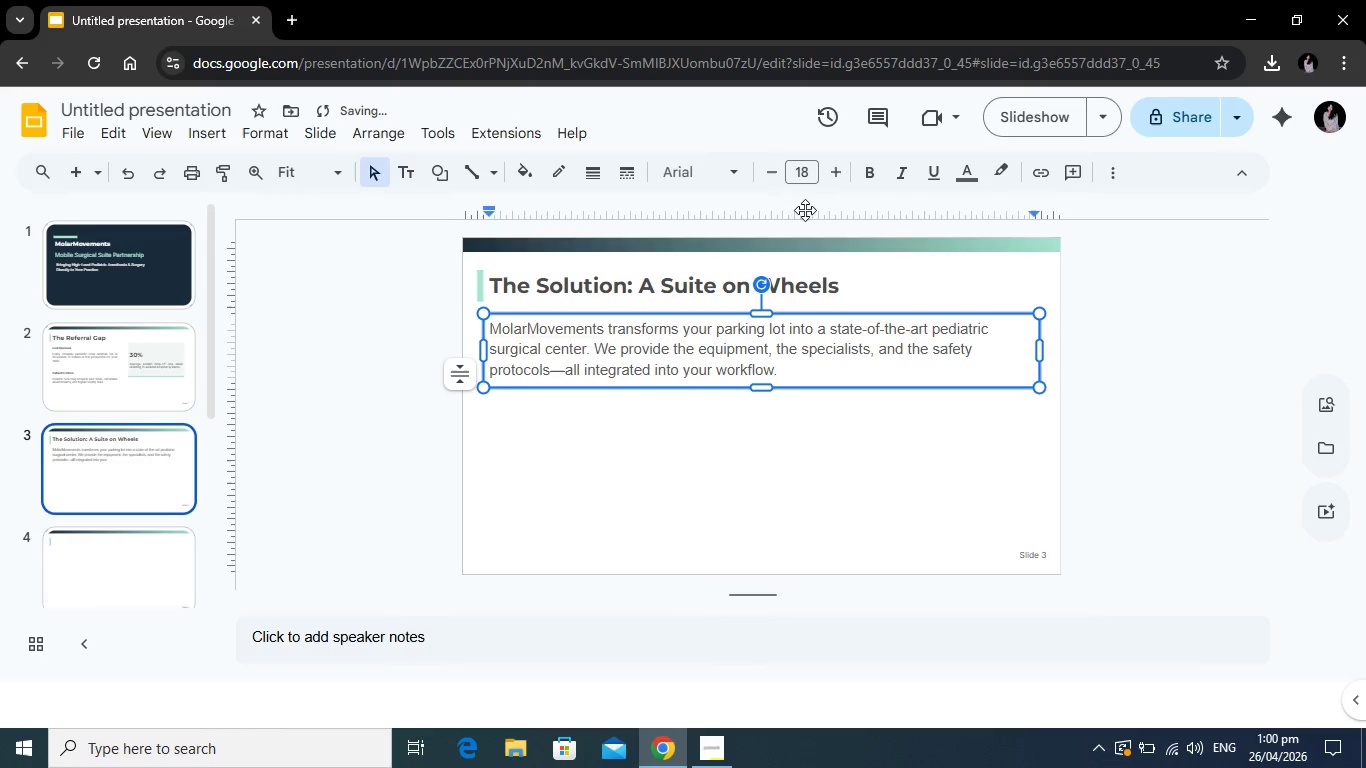 
left_click_drag(start_coordinate=[794, 373], to_coordinate=[488, 328])
 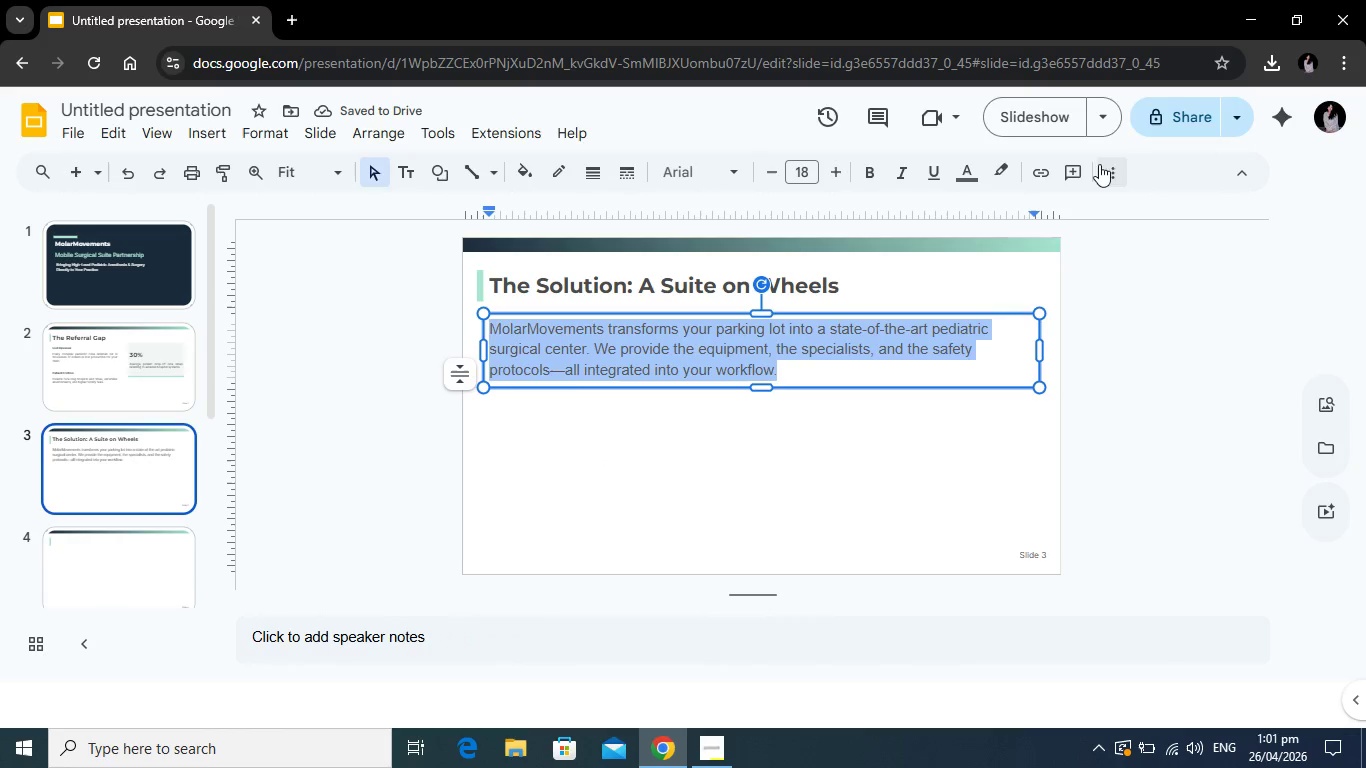 
left_click([1114, 164])
 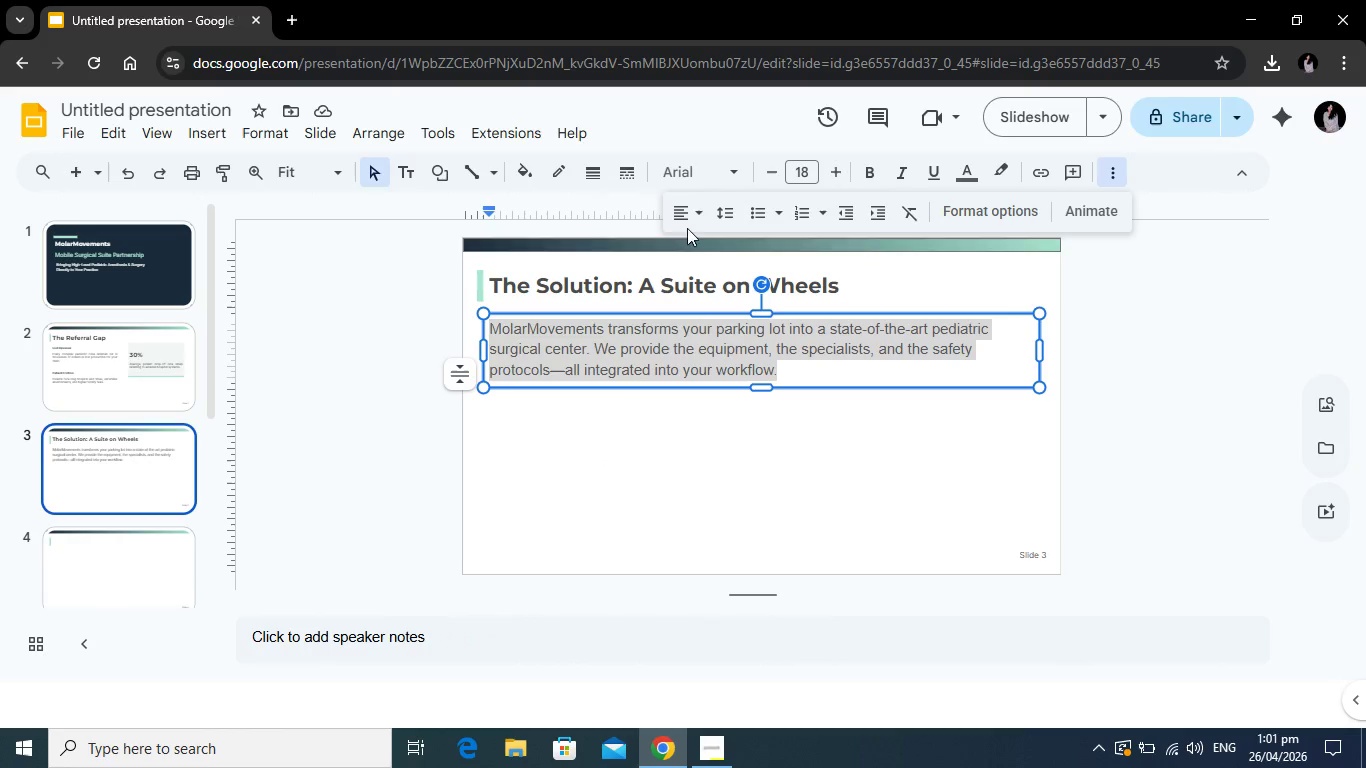 
left_click([695, 216])
 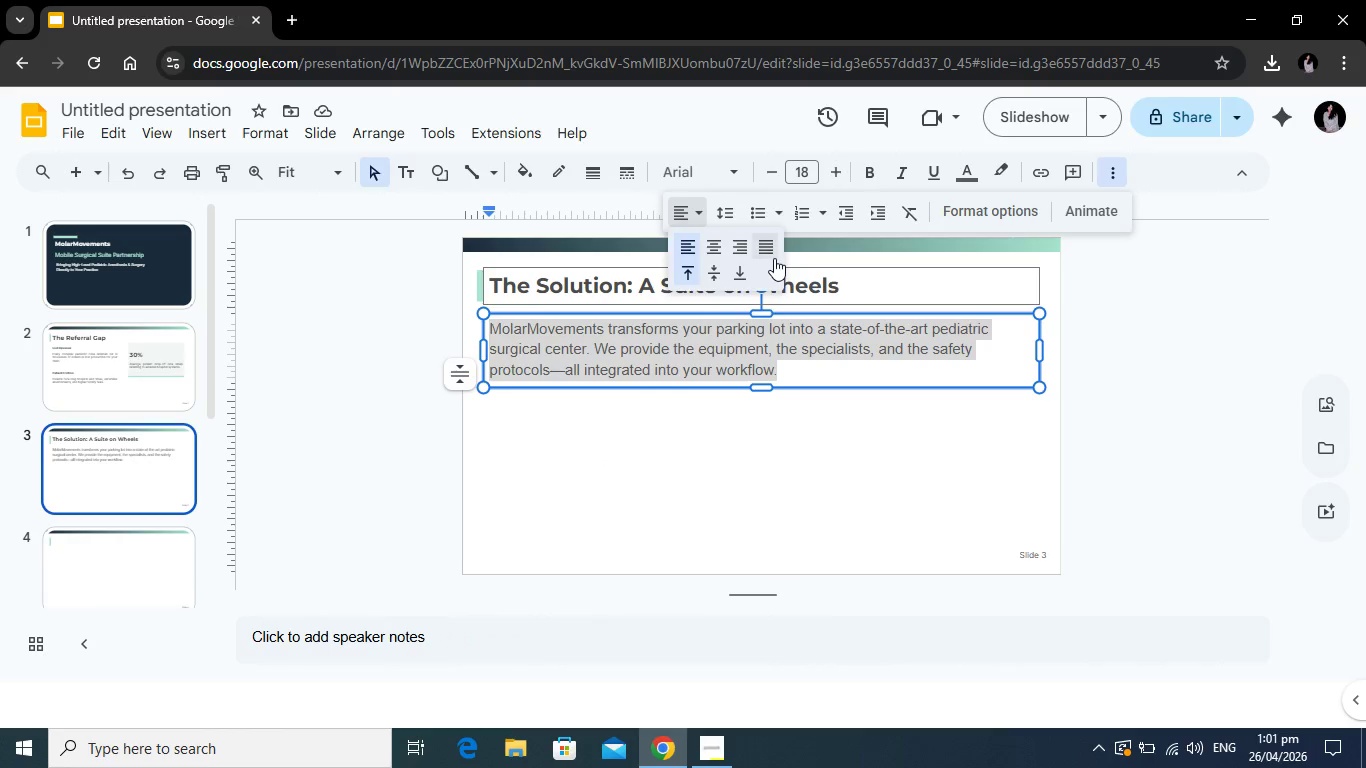 
left_click([774, 258])
 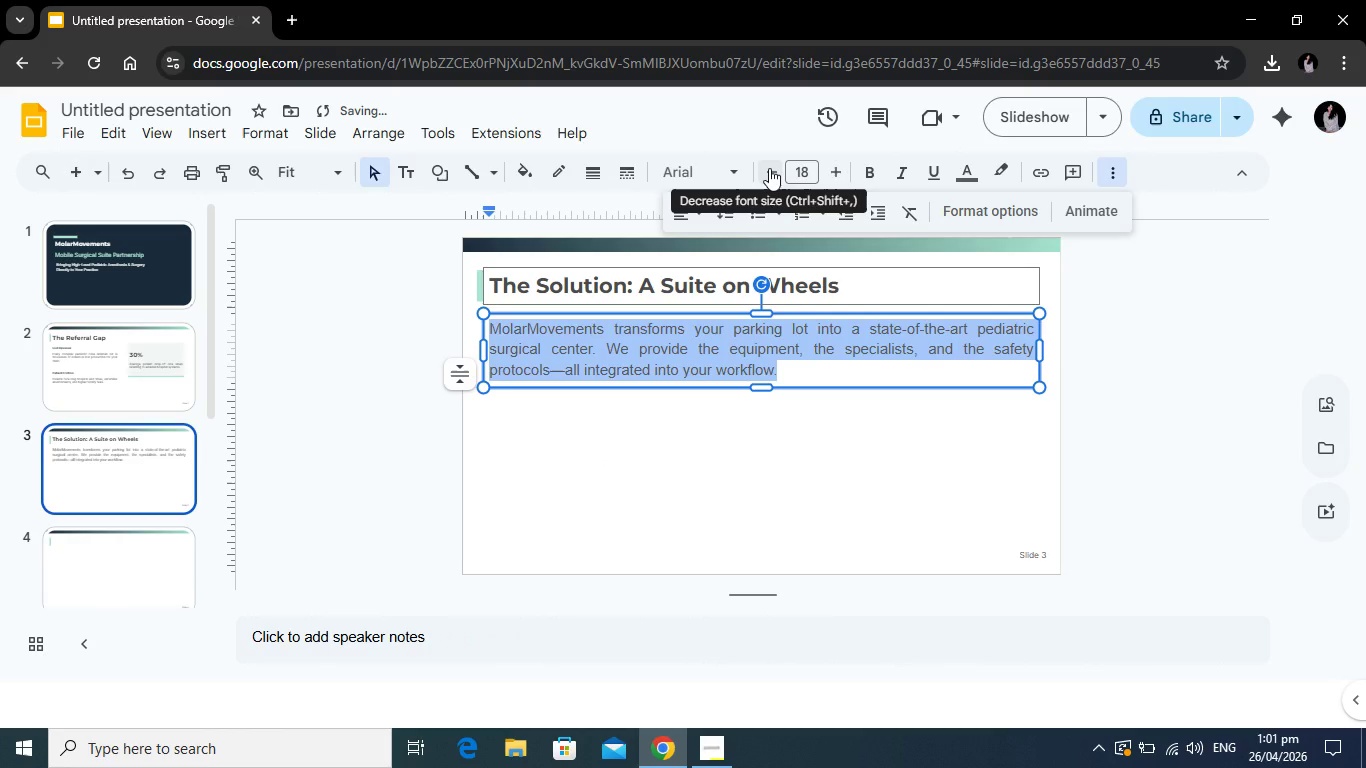 
left_click([769, 168])
 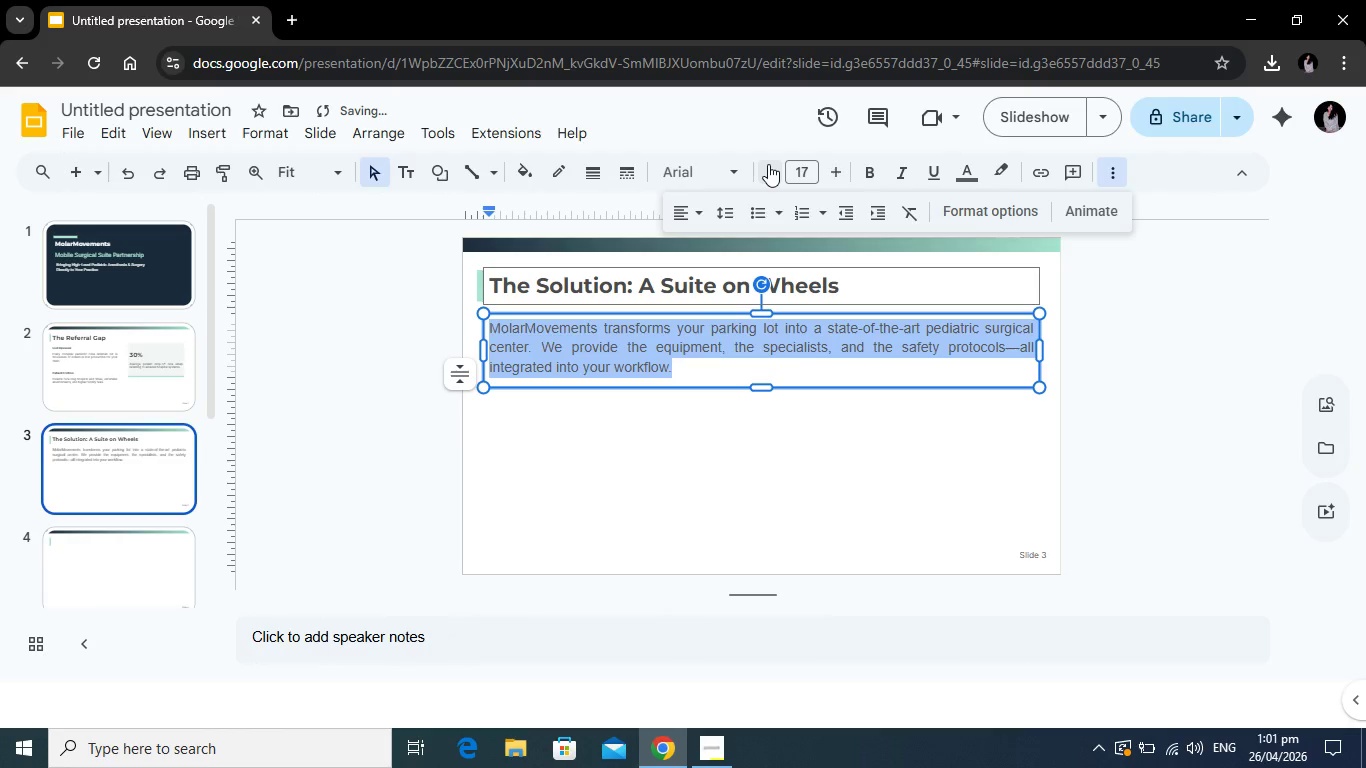 
left_click([768, 164])
 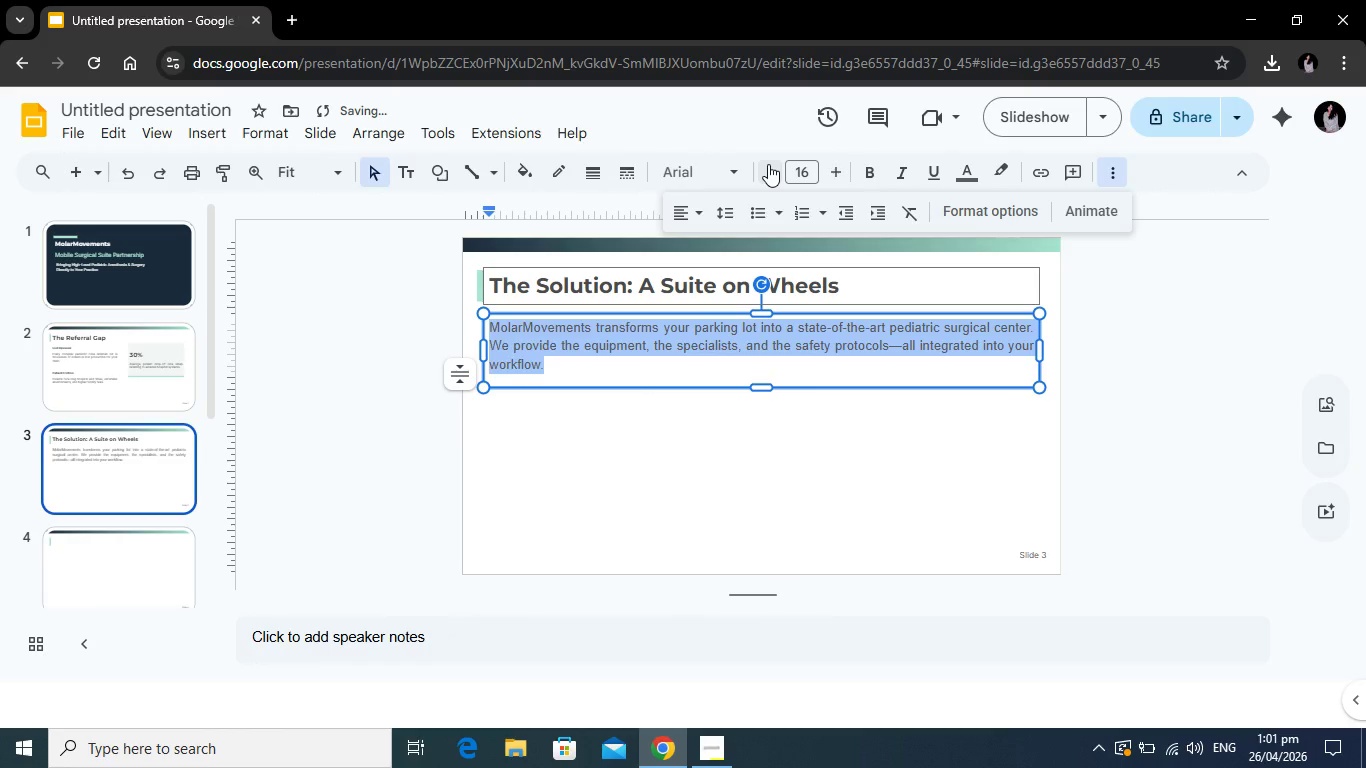 
left_click([768, 164])
 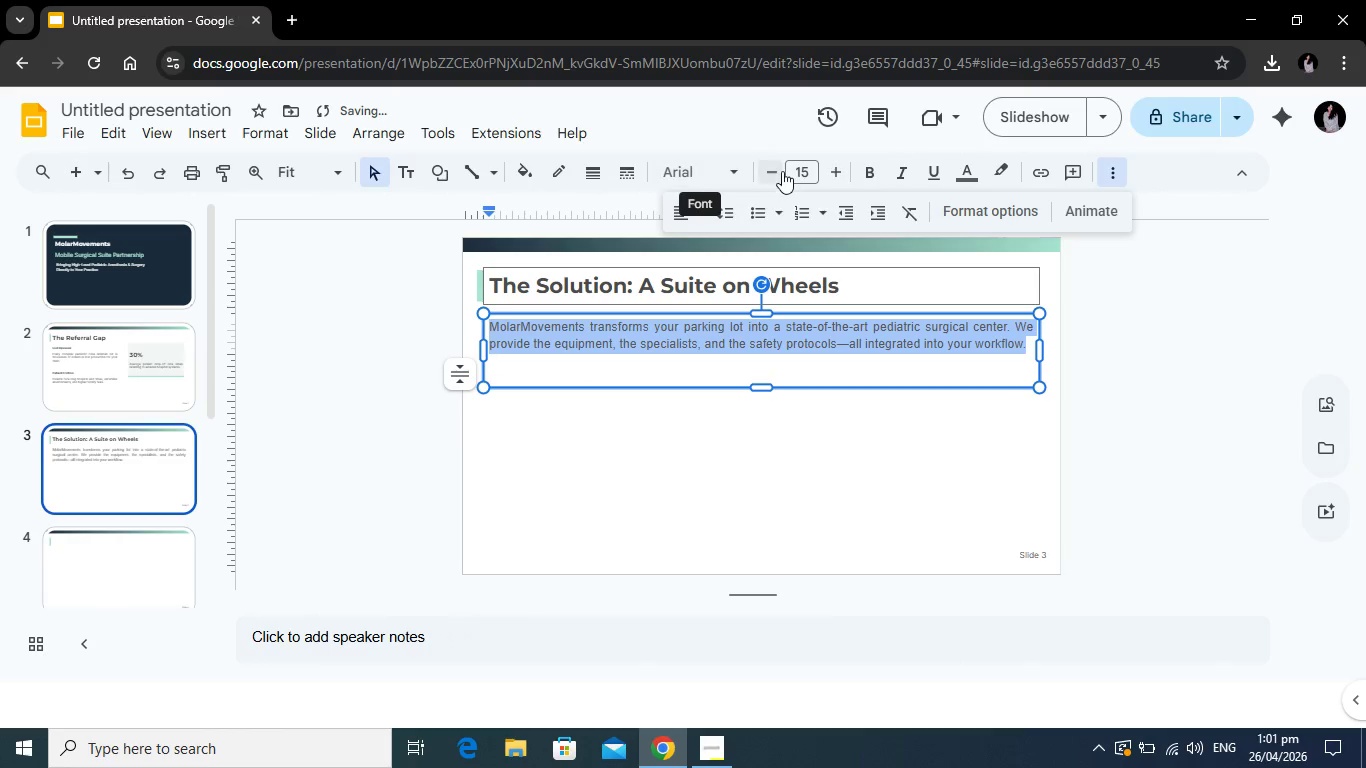 
left_click([783, 171])
 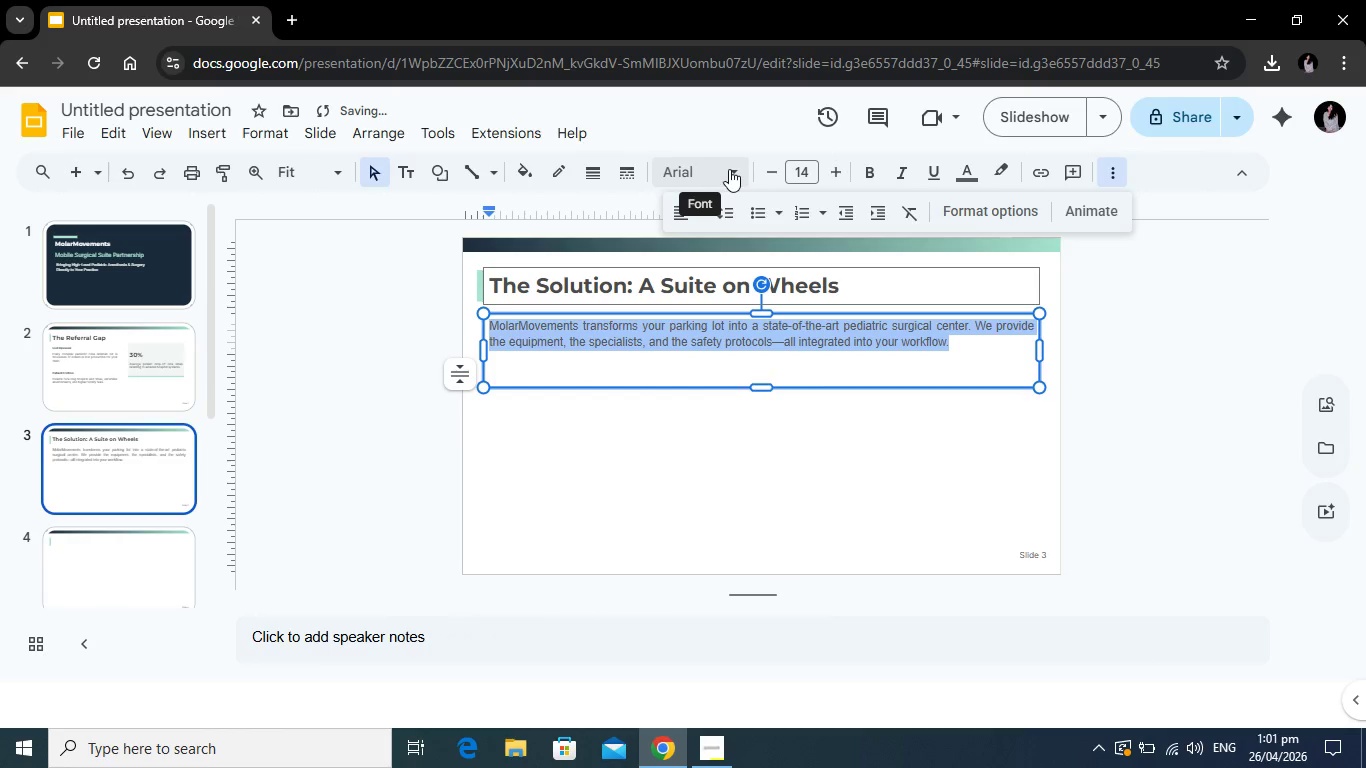 
left_click([729, 169])
 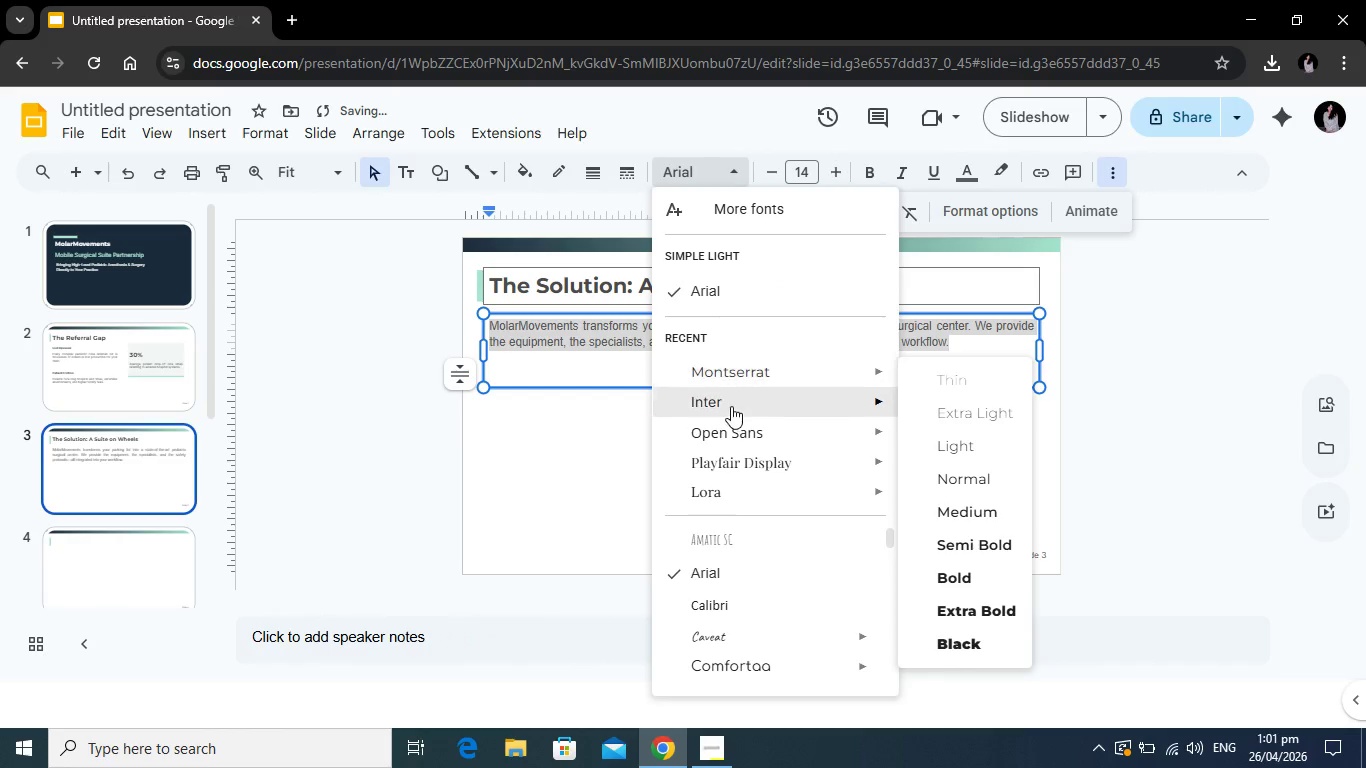 
left_click([731, 406])
 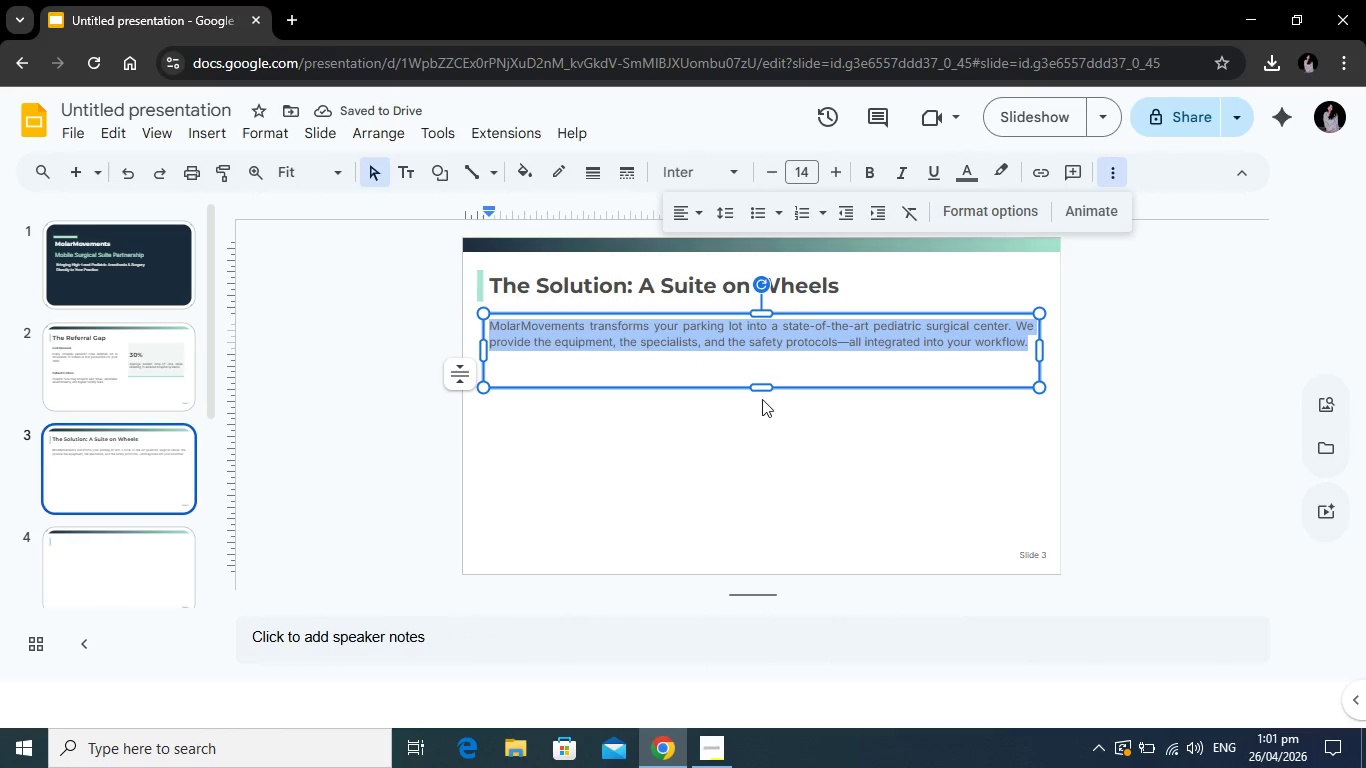 
left_click_drag(start_coordinate=[764, 387], to_coordinate=[770, 362])
 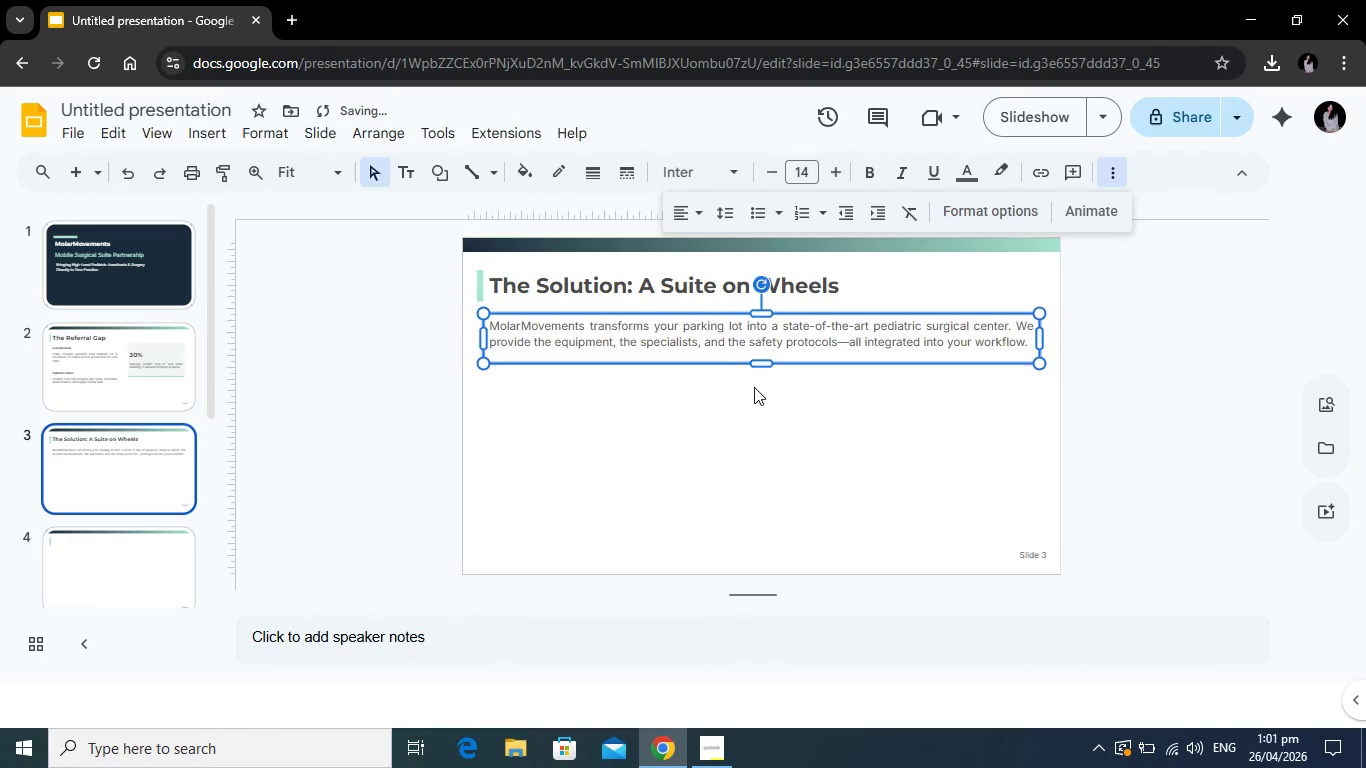 
left_click([754, 387])
 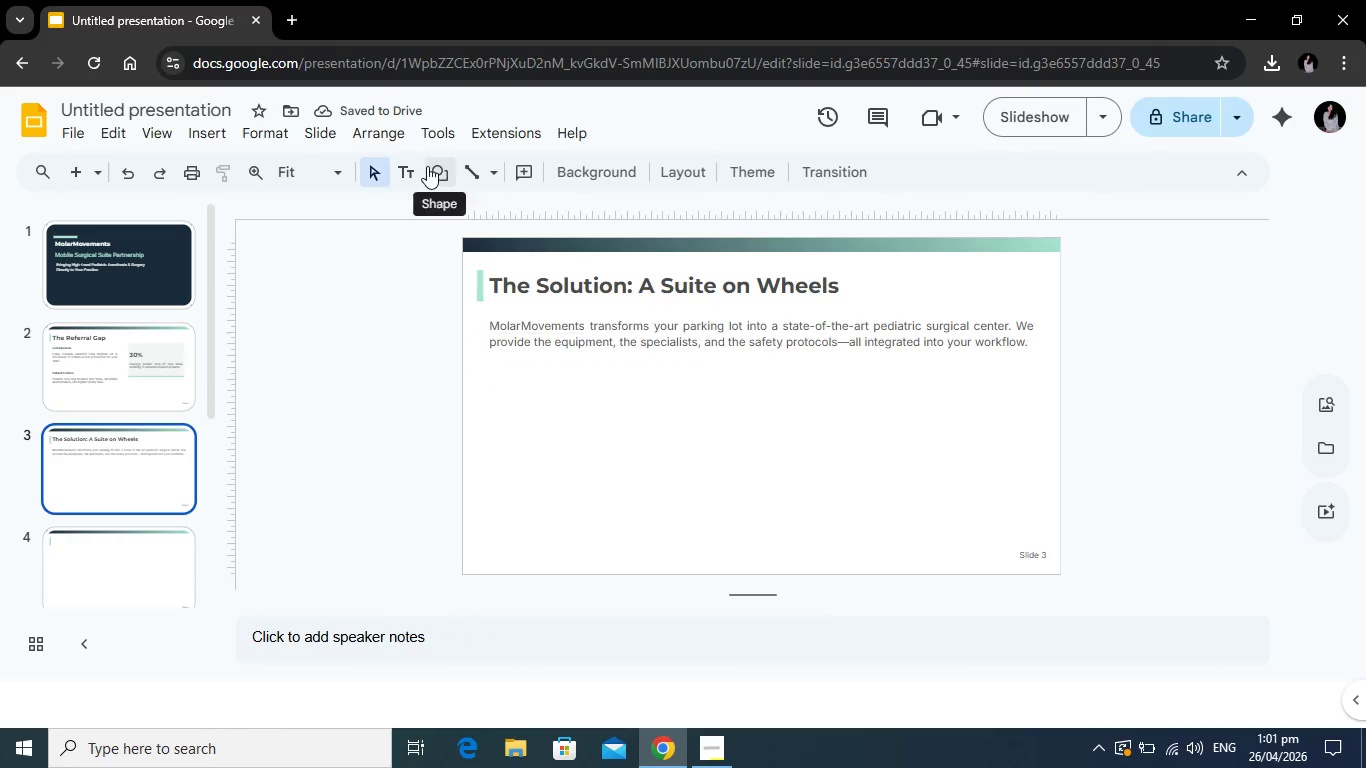 
left_click([433, 165])
 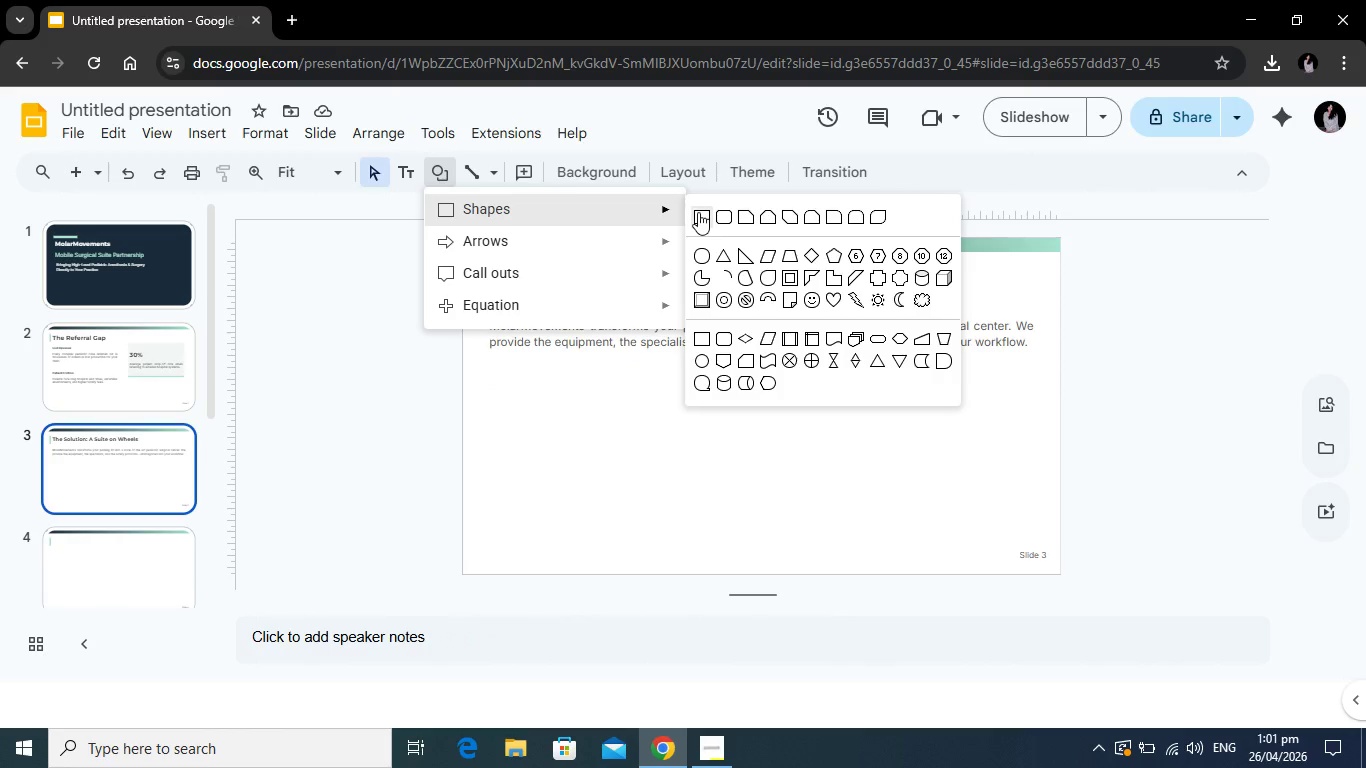 
left_click([699, 213])
 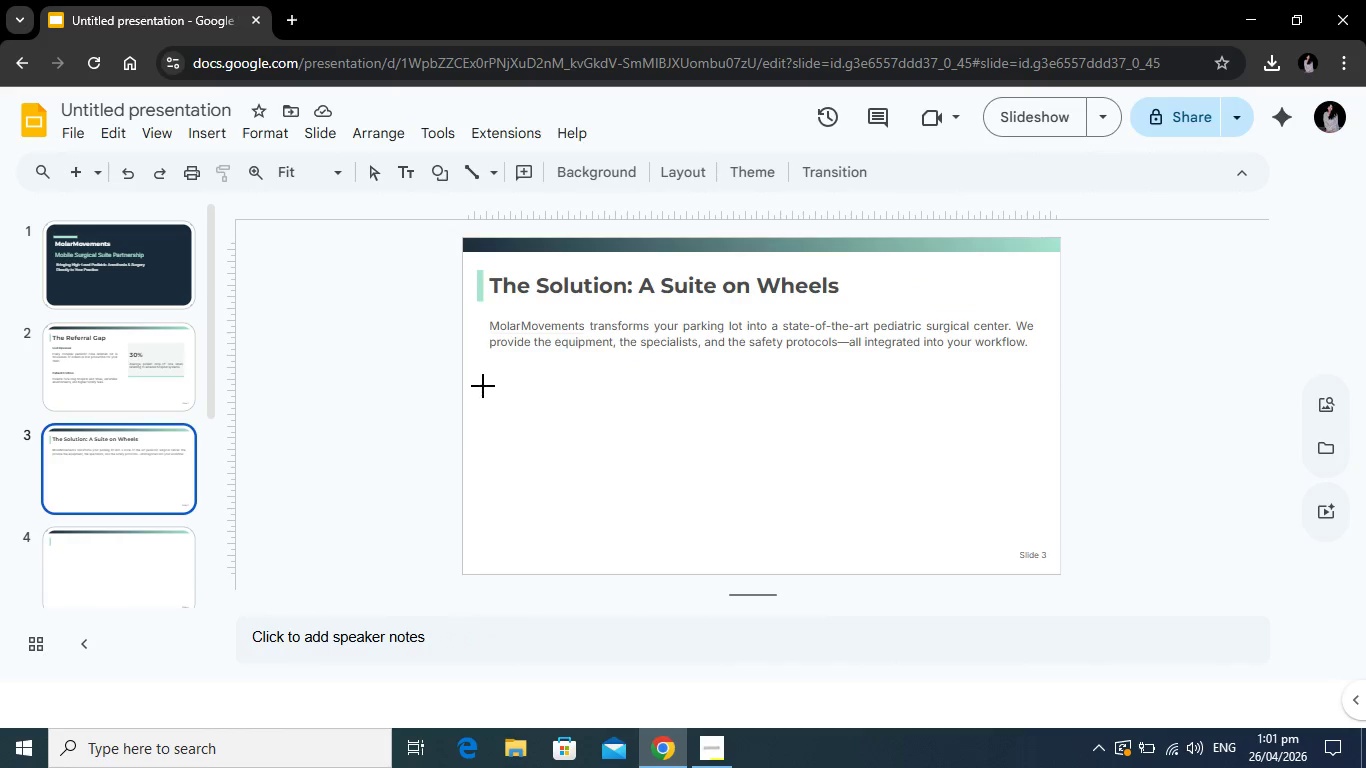 
left_click_drag(start_coordinate=[480, 385], to_coordinate=[671, 484])
 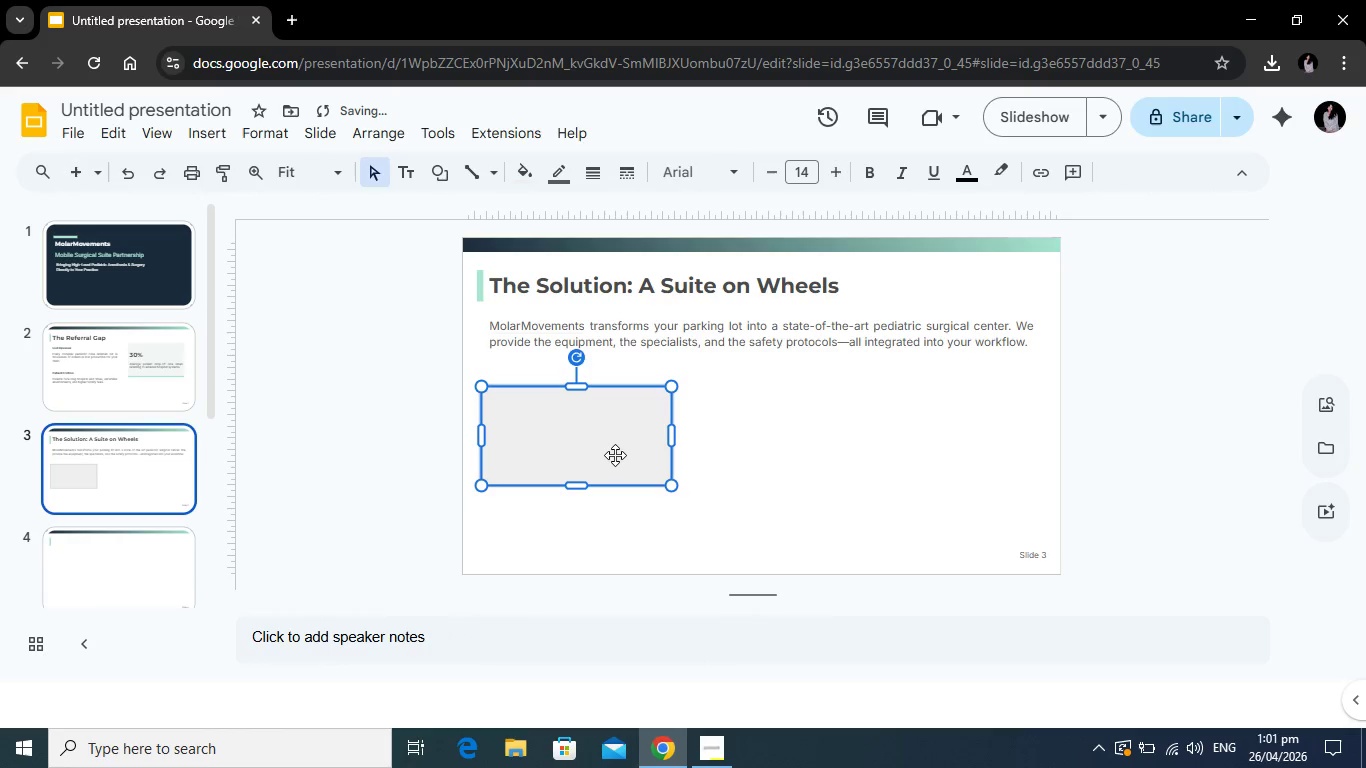 
key(Control+C)
 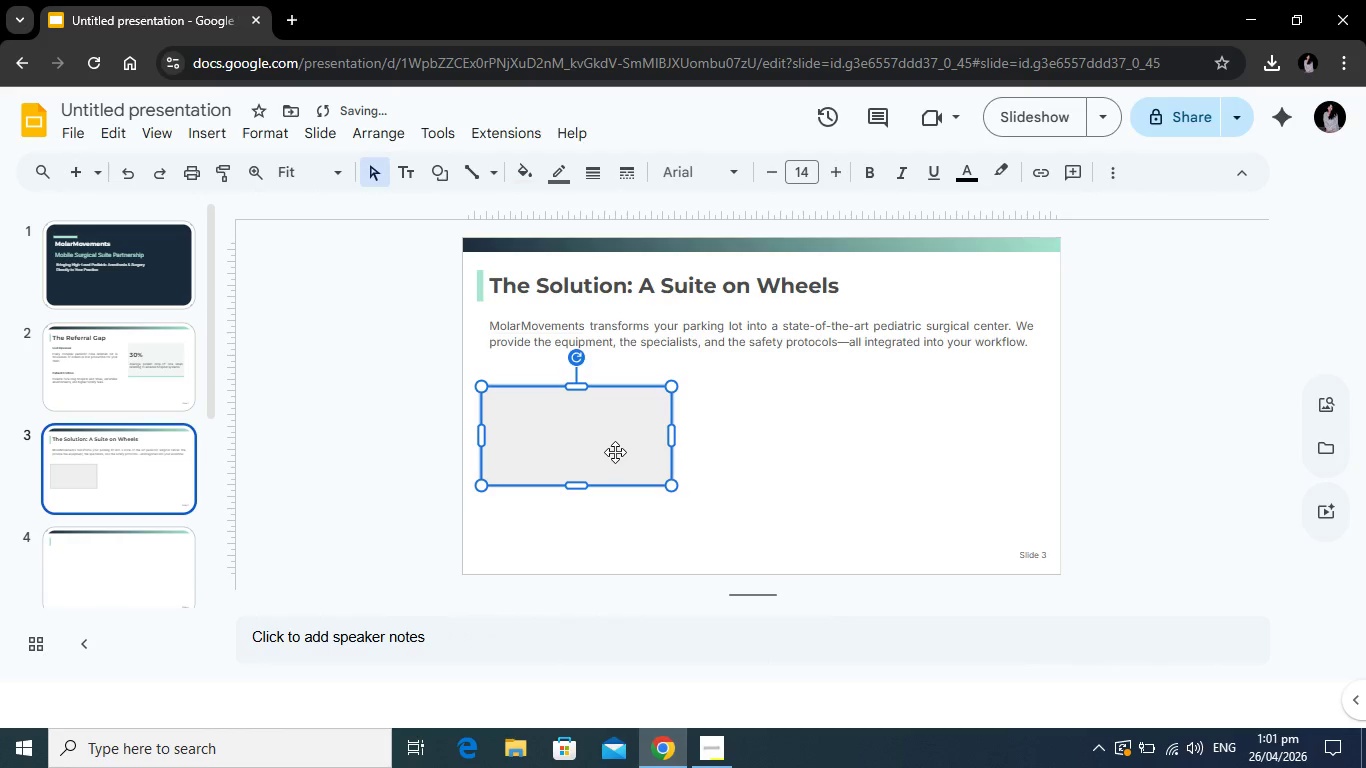 
key(Control+V)
 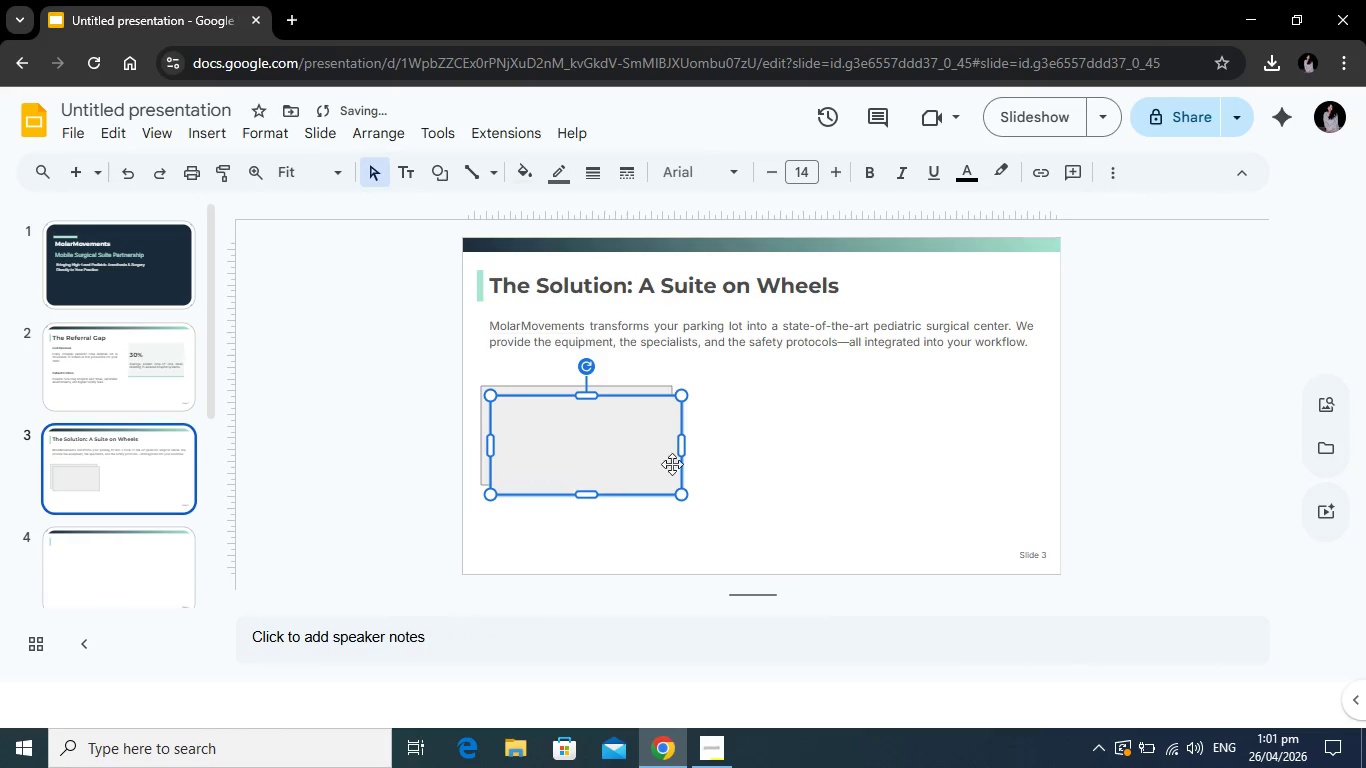 
left_click_drag(start_coordinate=[612, 455], to_coordinate=[817, 444])
 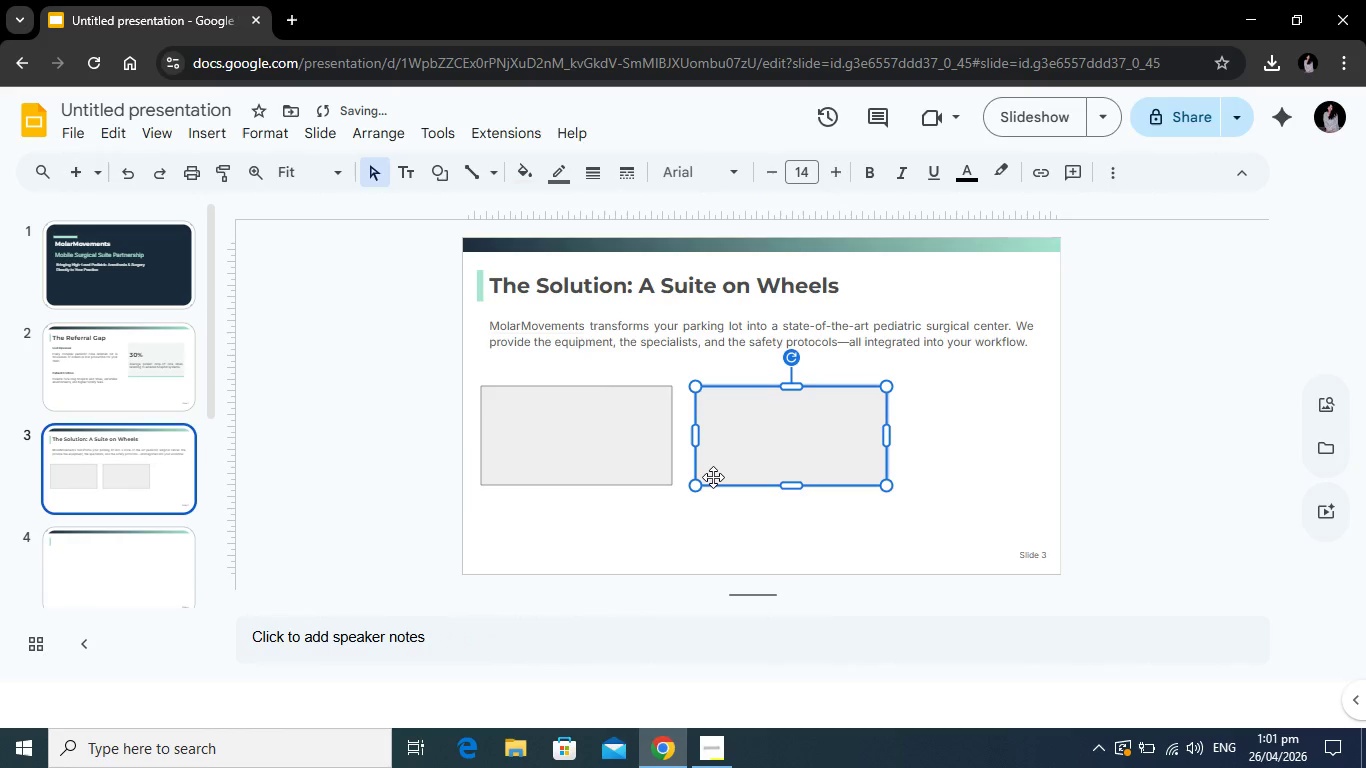 
key(Control+V)
 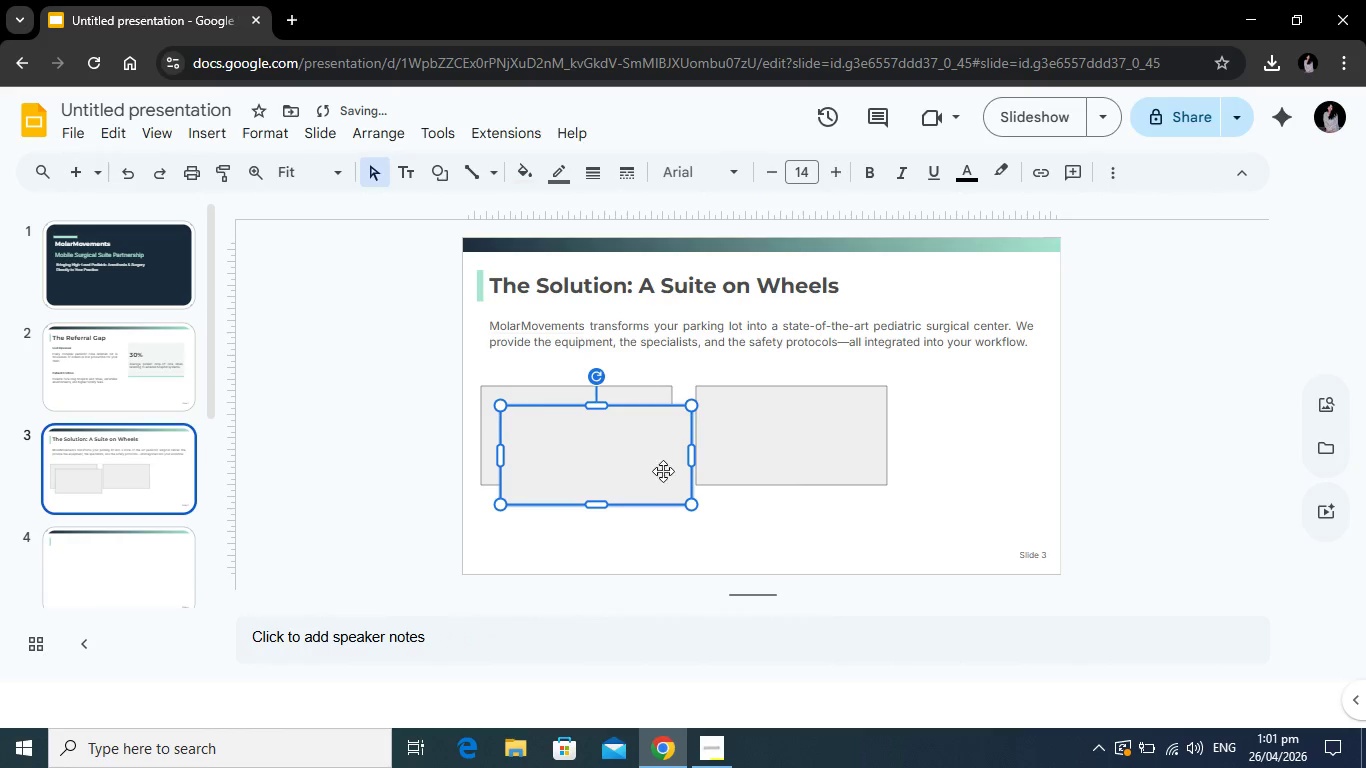 
left_click_drag(start_coordinate=[617, 471], to_coordinate=[987, 452])
 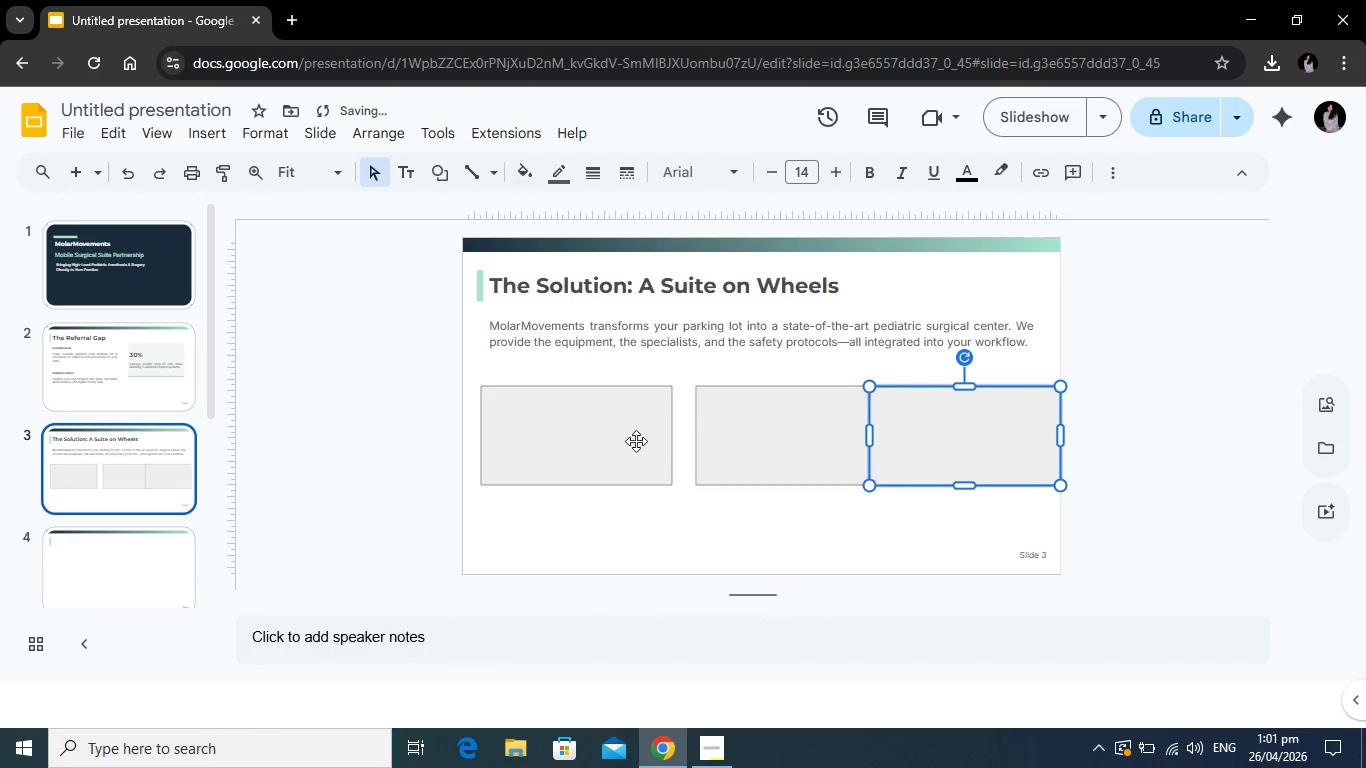 
left_click_drag(start_coordinate=[616, 442], to_coordinate=[606, 439])
 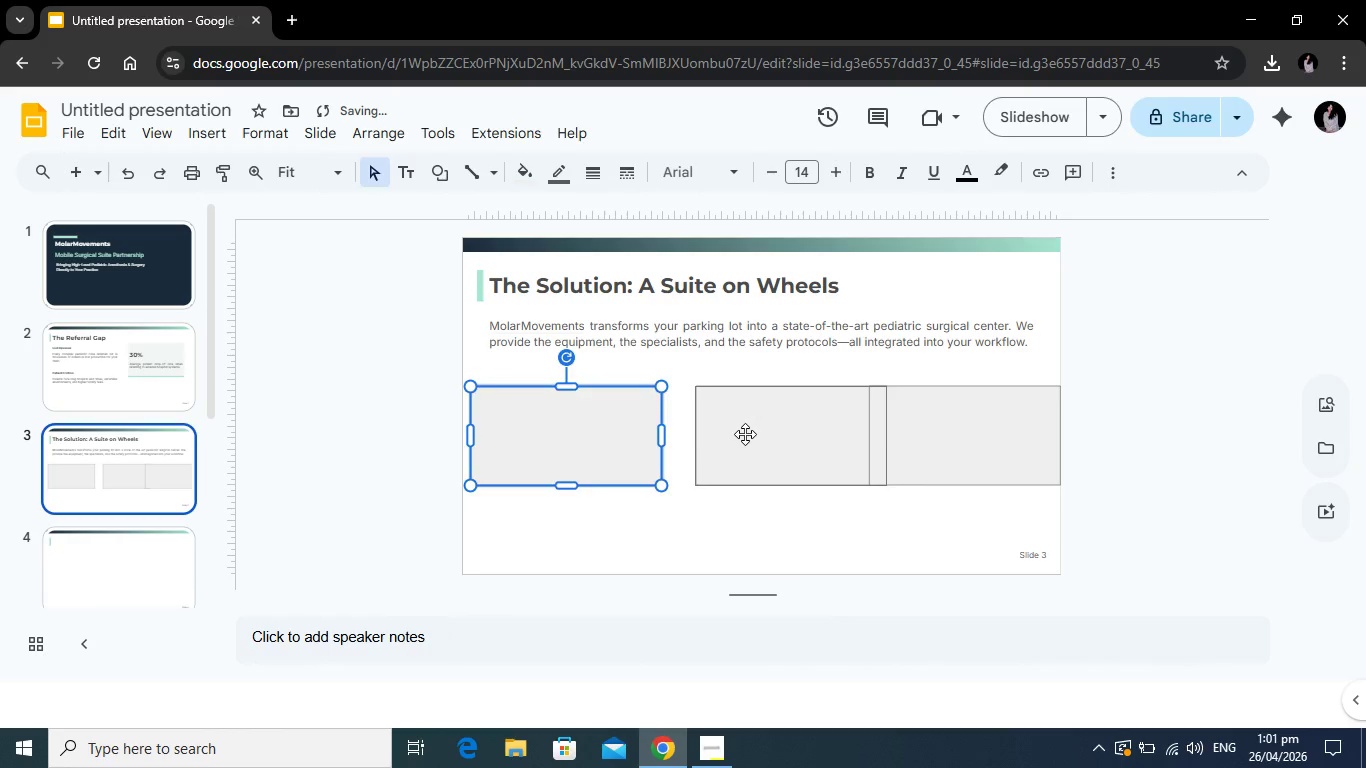 
left_click_drag(start_coordinate=[745, 434], to_coordinate=[729, 433])
 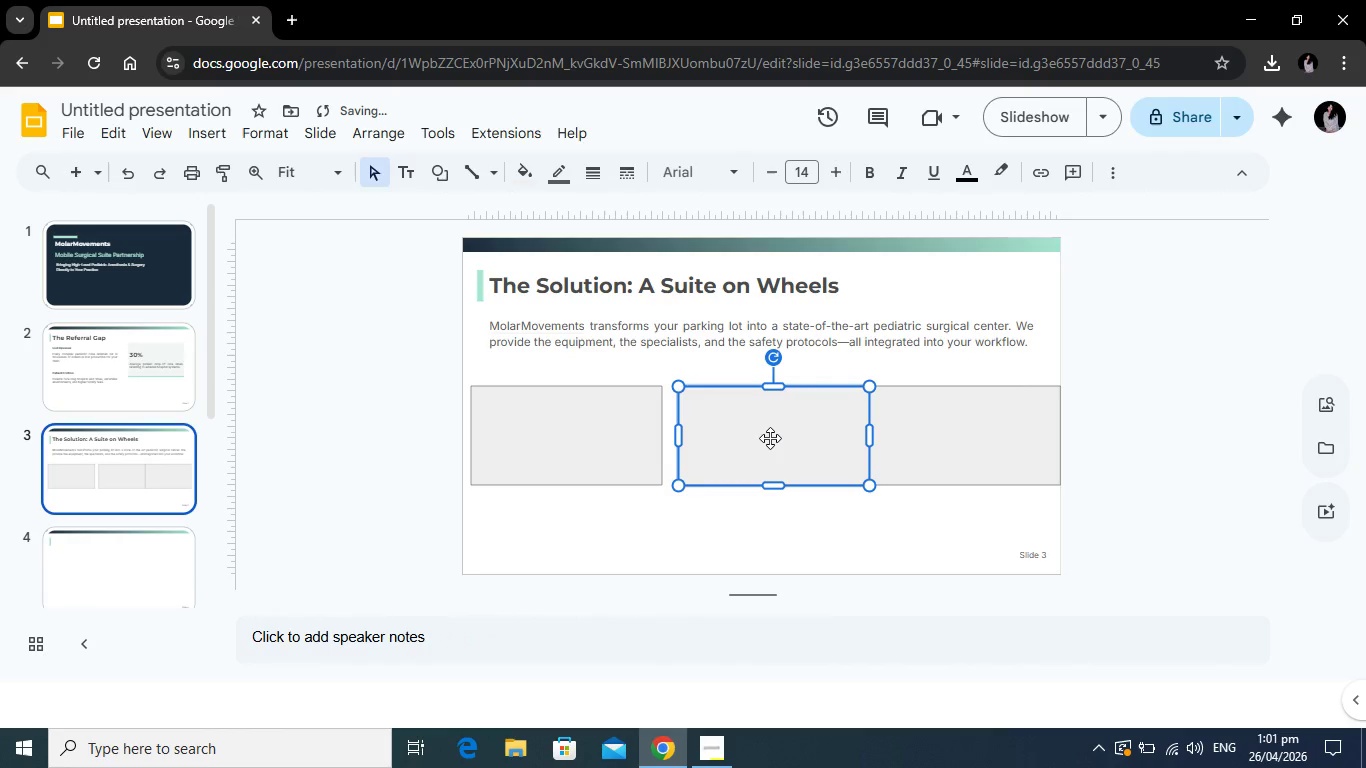 
left_click_drag(start_coordinate=[770, 438], to_coordinate=[759, 436])
 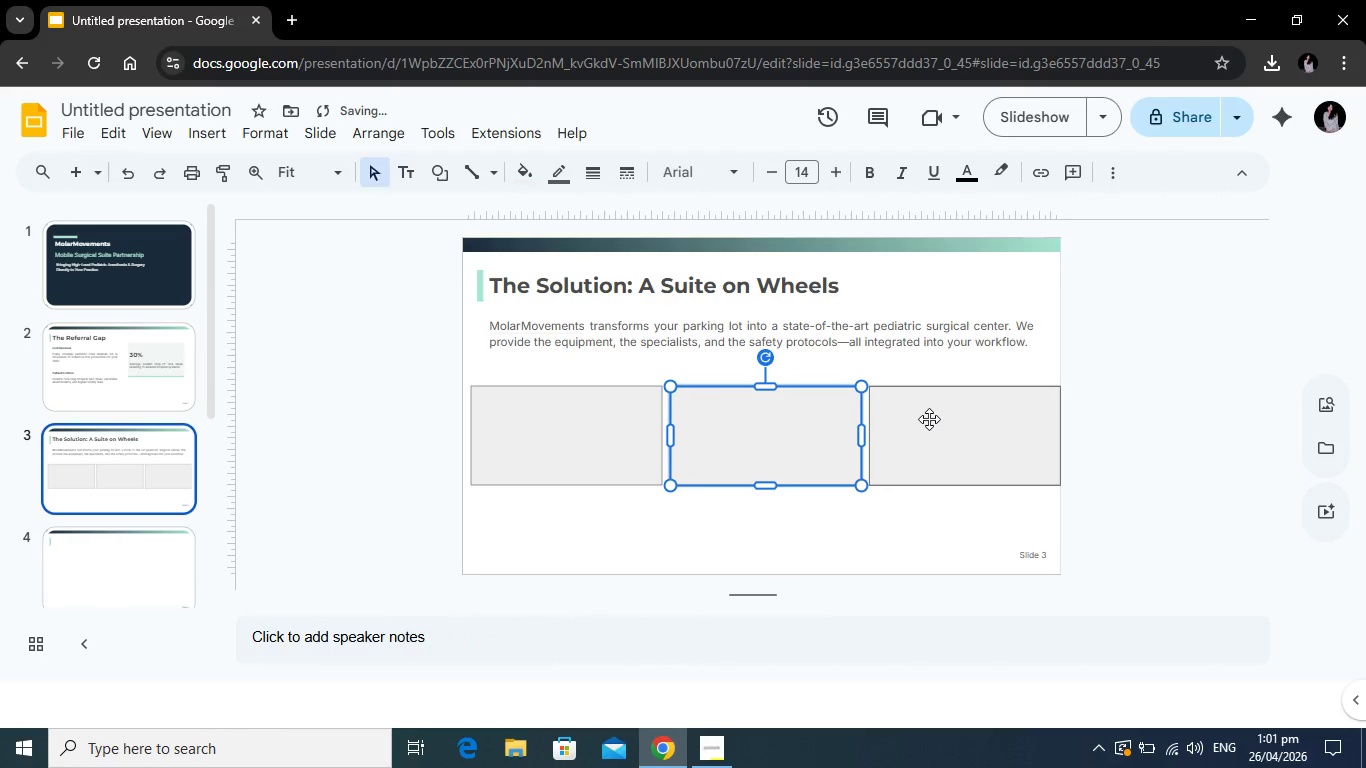 
left_click_drag(start_coordinate=[929, 419], to_coordinate=[923, 418])
 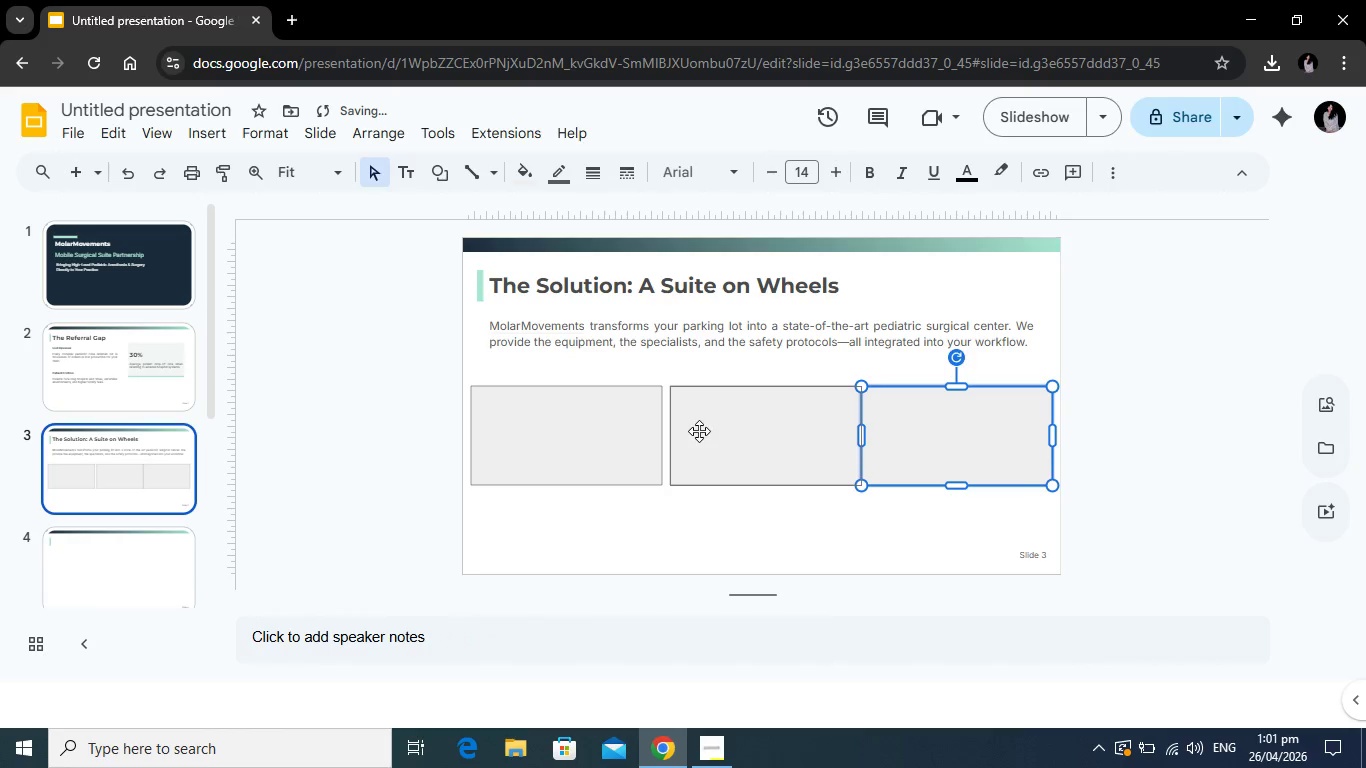 
left_click([695, 431])
 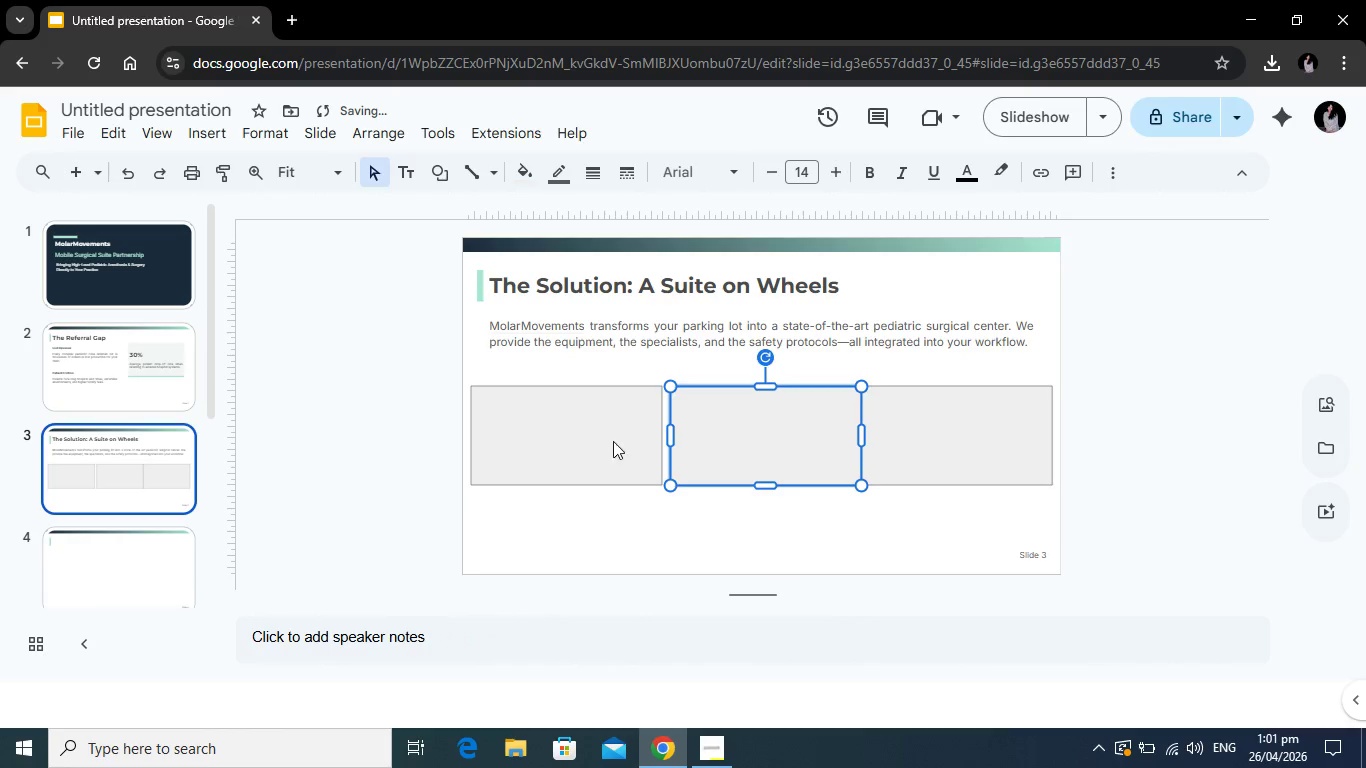 
left_click([613, 441])
 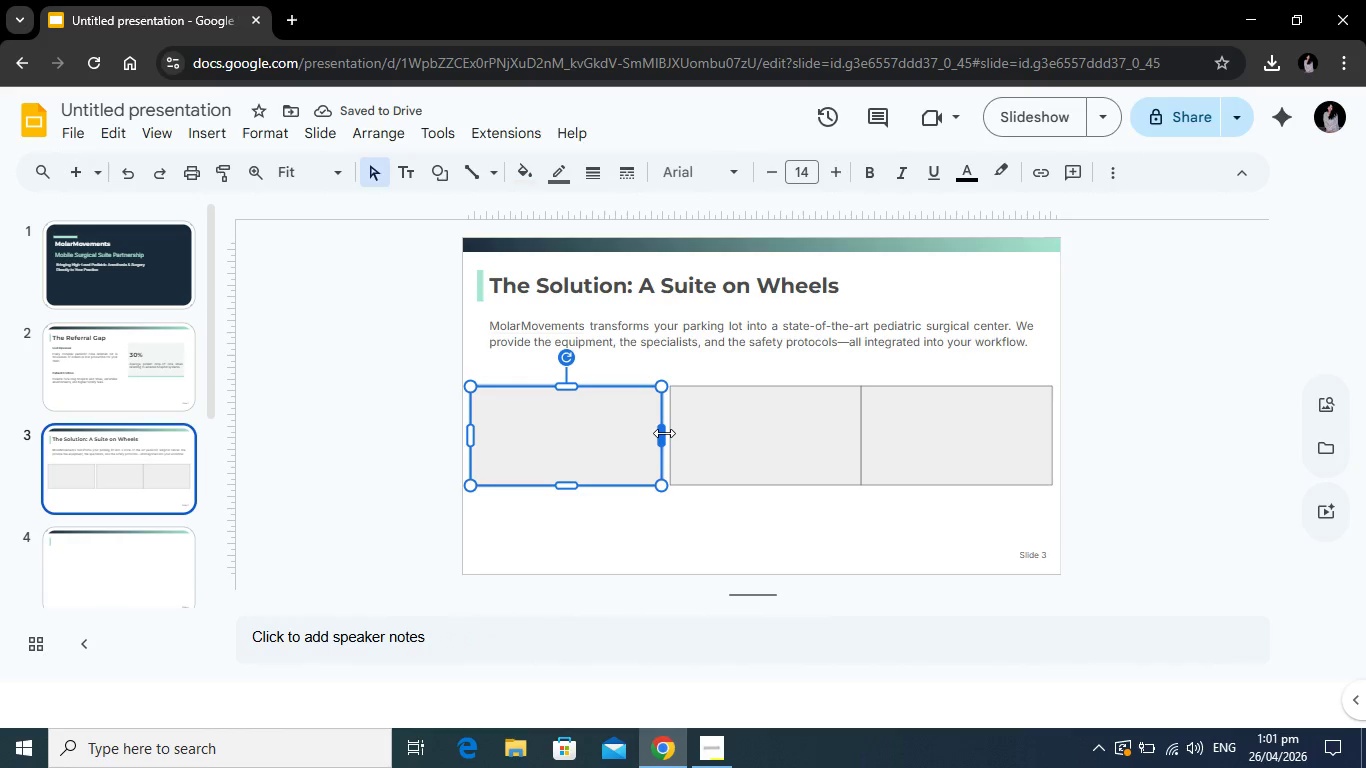 
left_click_drag(start_coordinate=[664, 433], to_coordinate=[653, 433])
 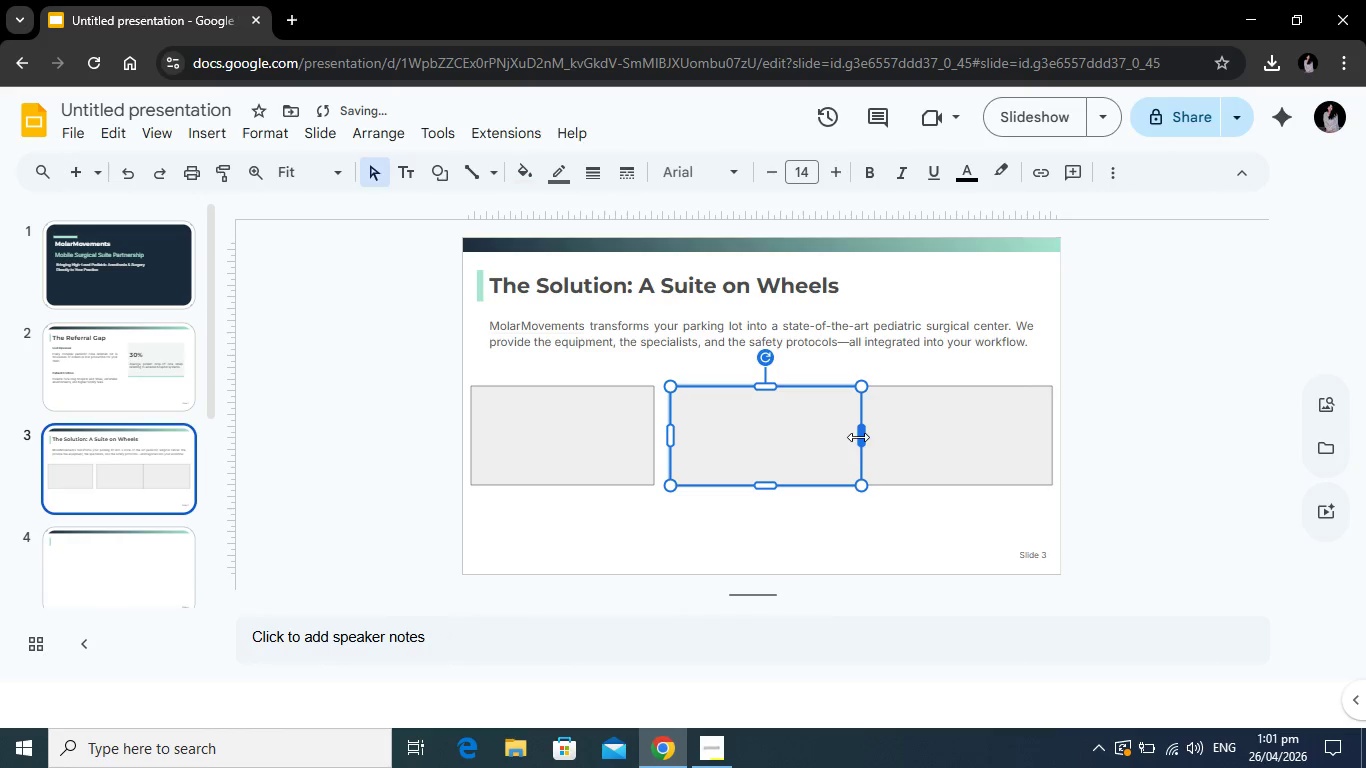 
left_click_drag(start_coordinate=[863, 435], to_coordinate=[849, 433])
 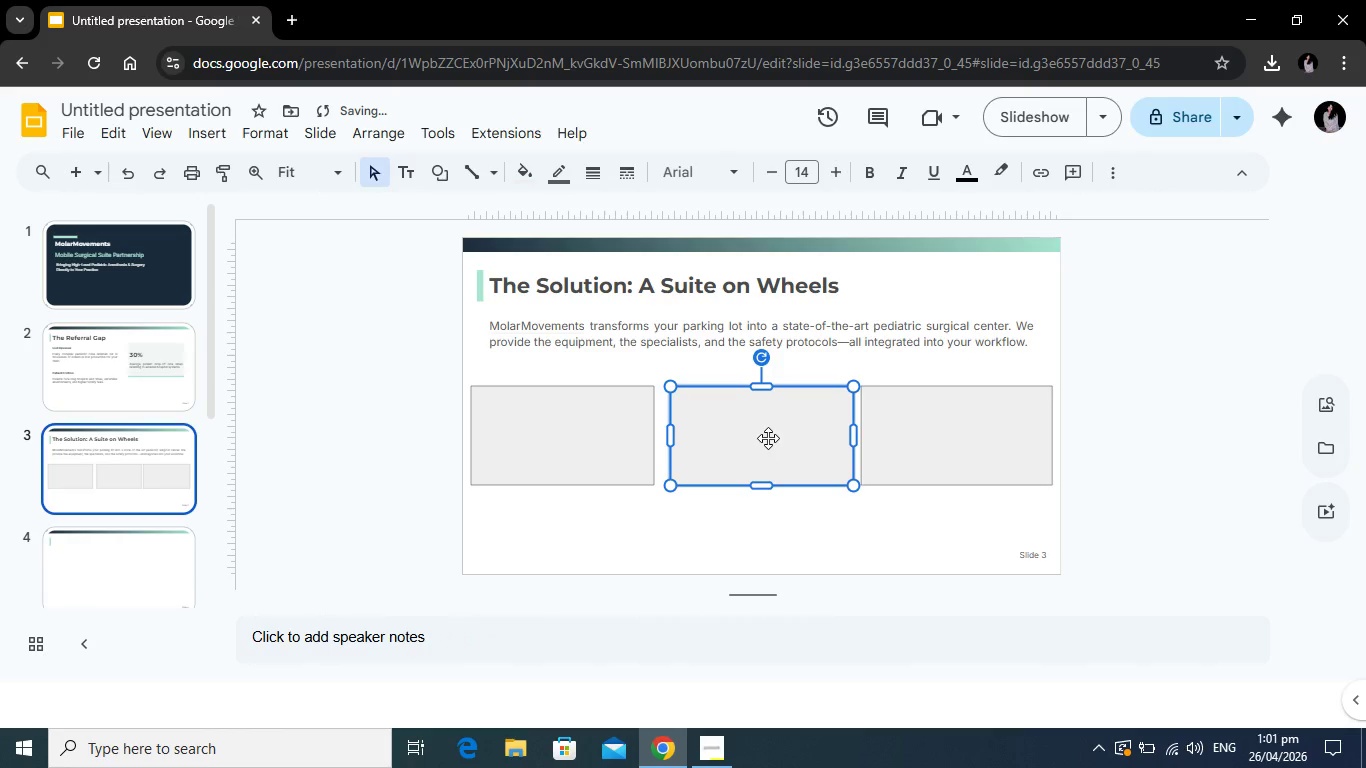 
left_click_drag(start_coordinate=[768, 439], to_coordinate=[762, 436])
 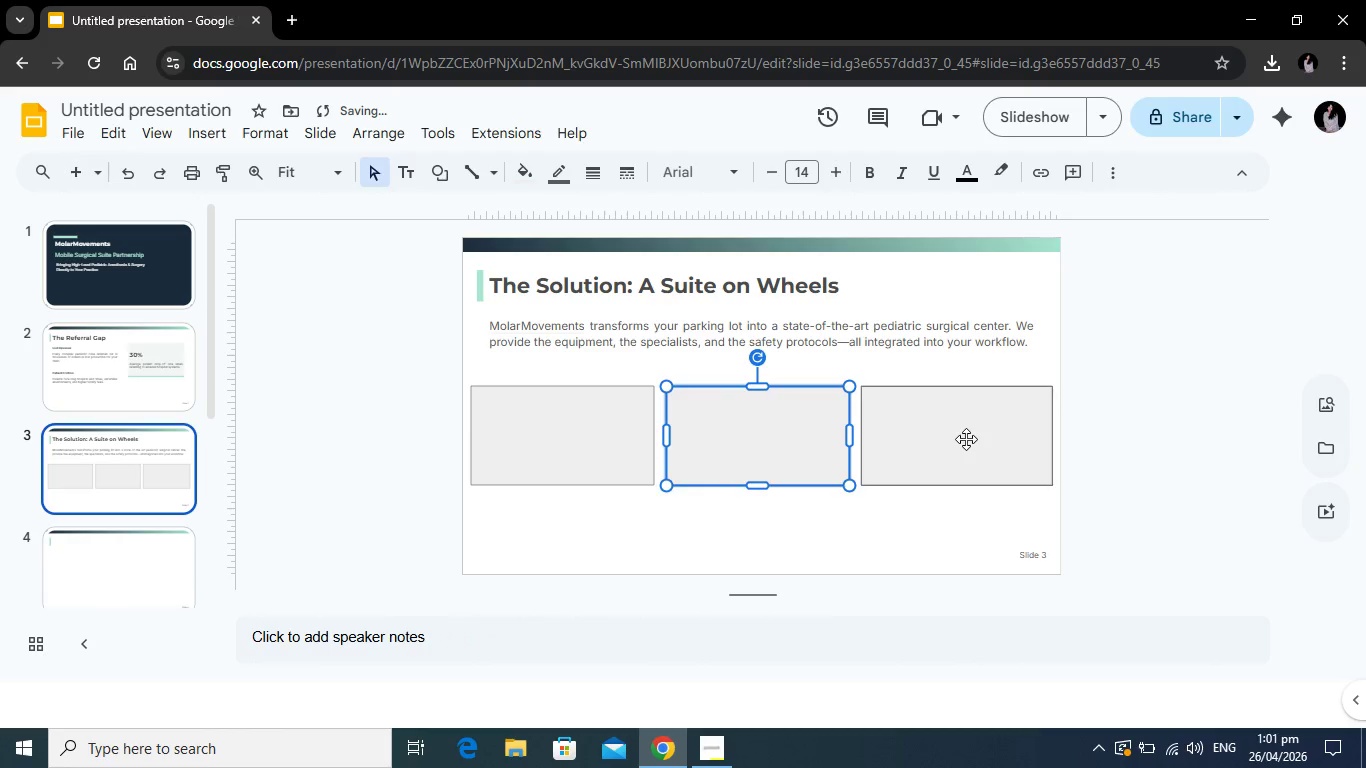 
left_click([966, 439])
 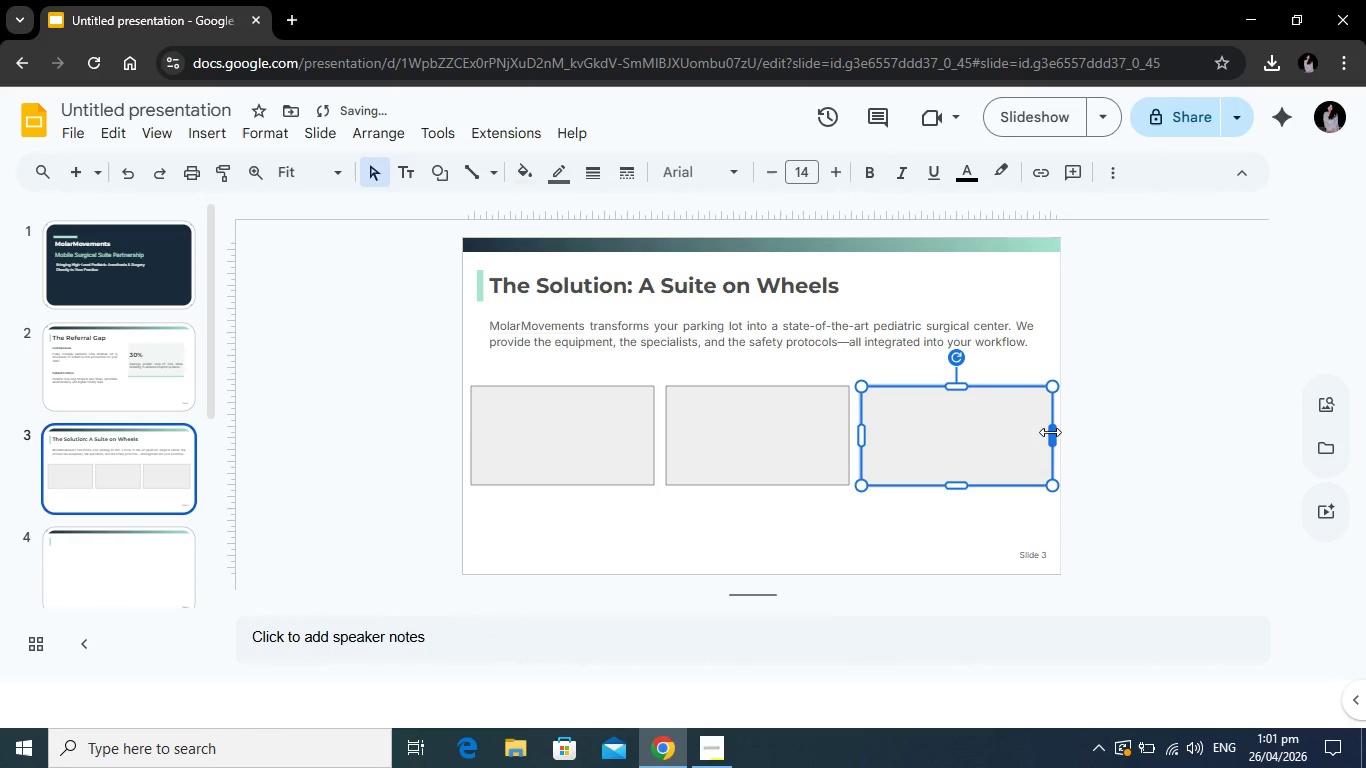 
left_click_drag(start_coordinate=[1050, 432], to_coordinate=[1041, 431])
 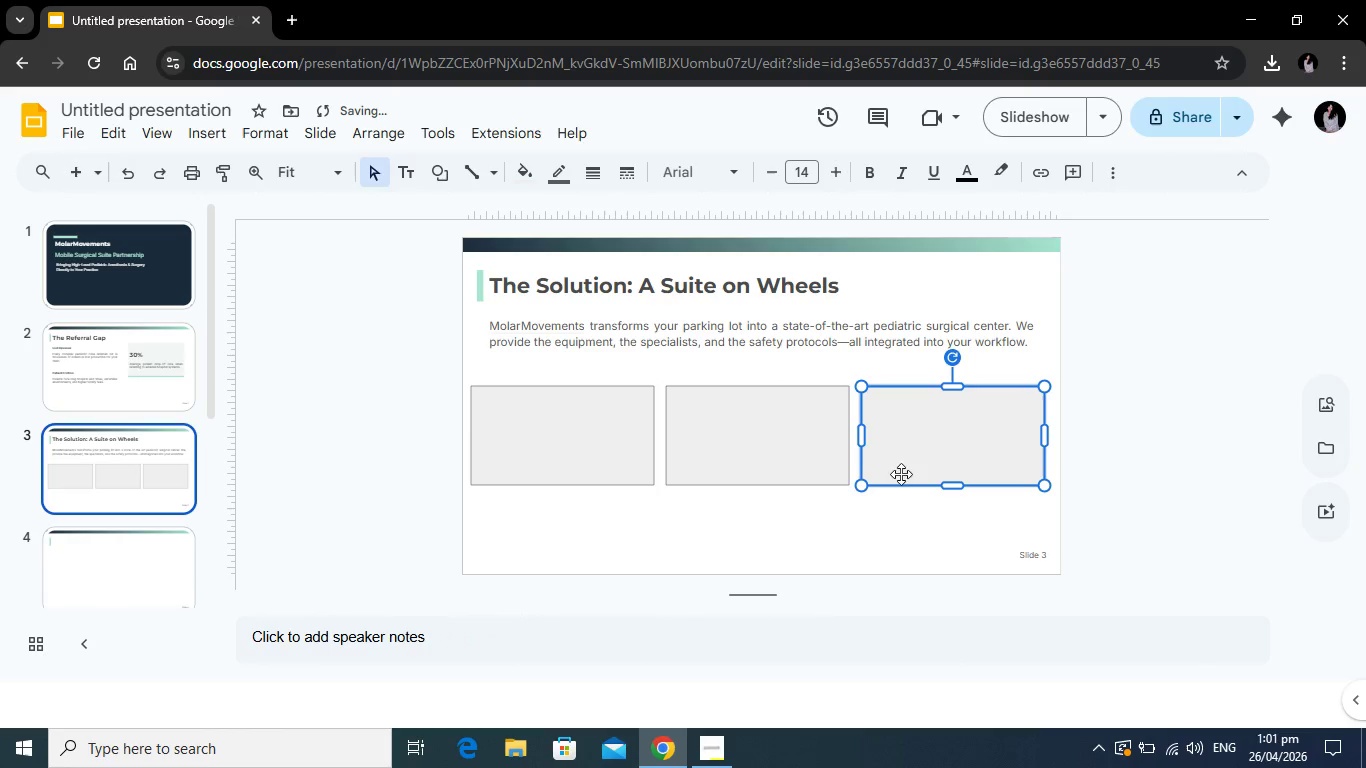 
left_click([888, 511])
 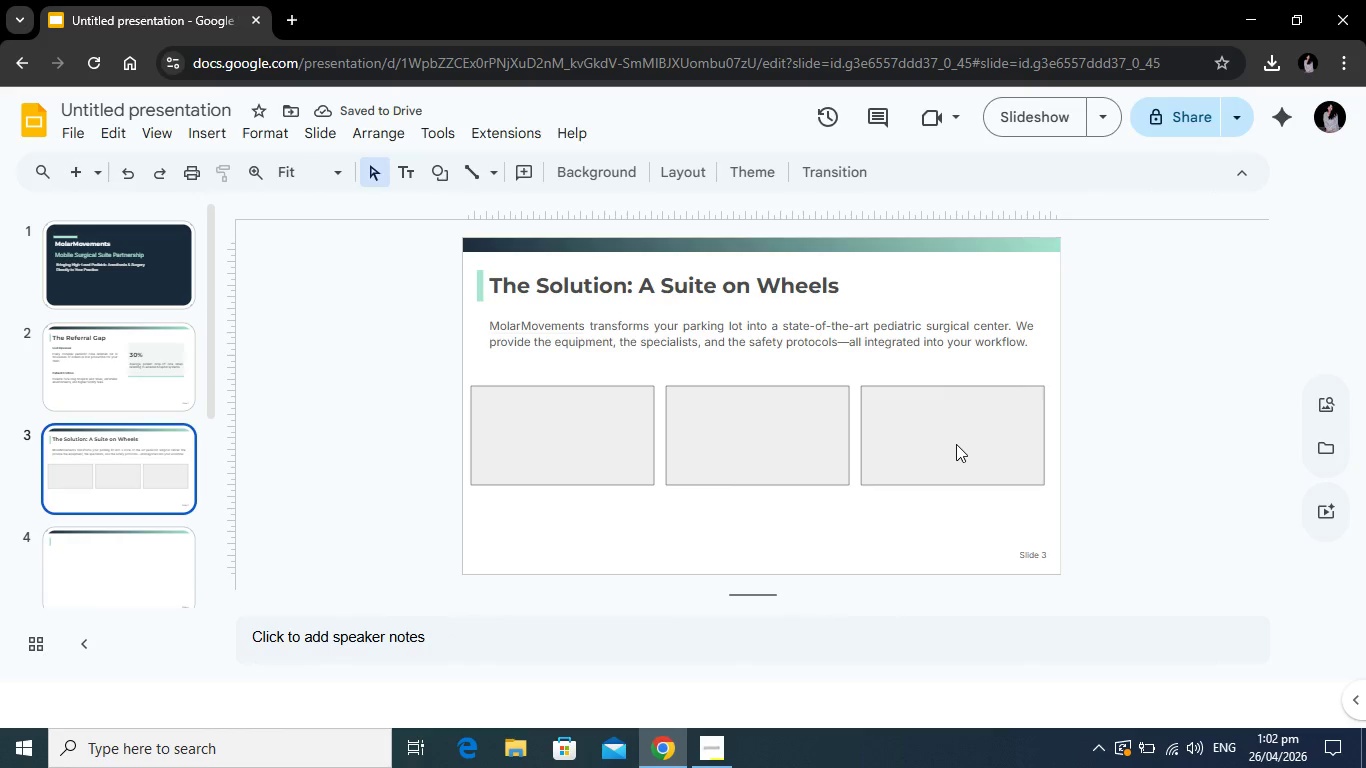 
left_click([961, 437])
 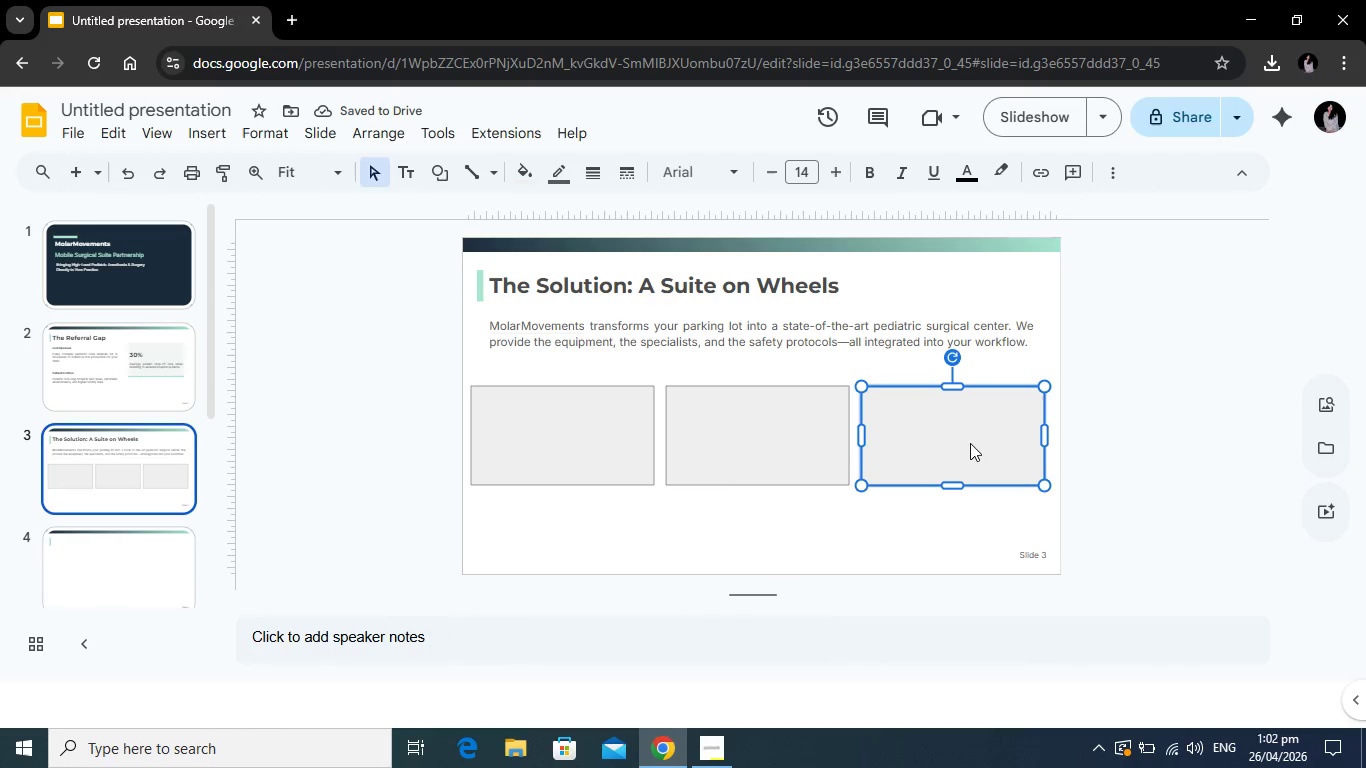 
left_click_drag(start_coordinate=[971, 443], to_coordinate=[981, 443])
 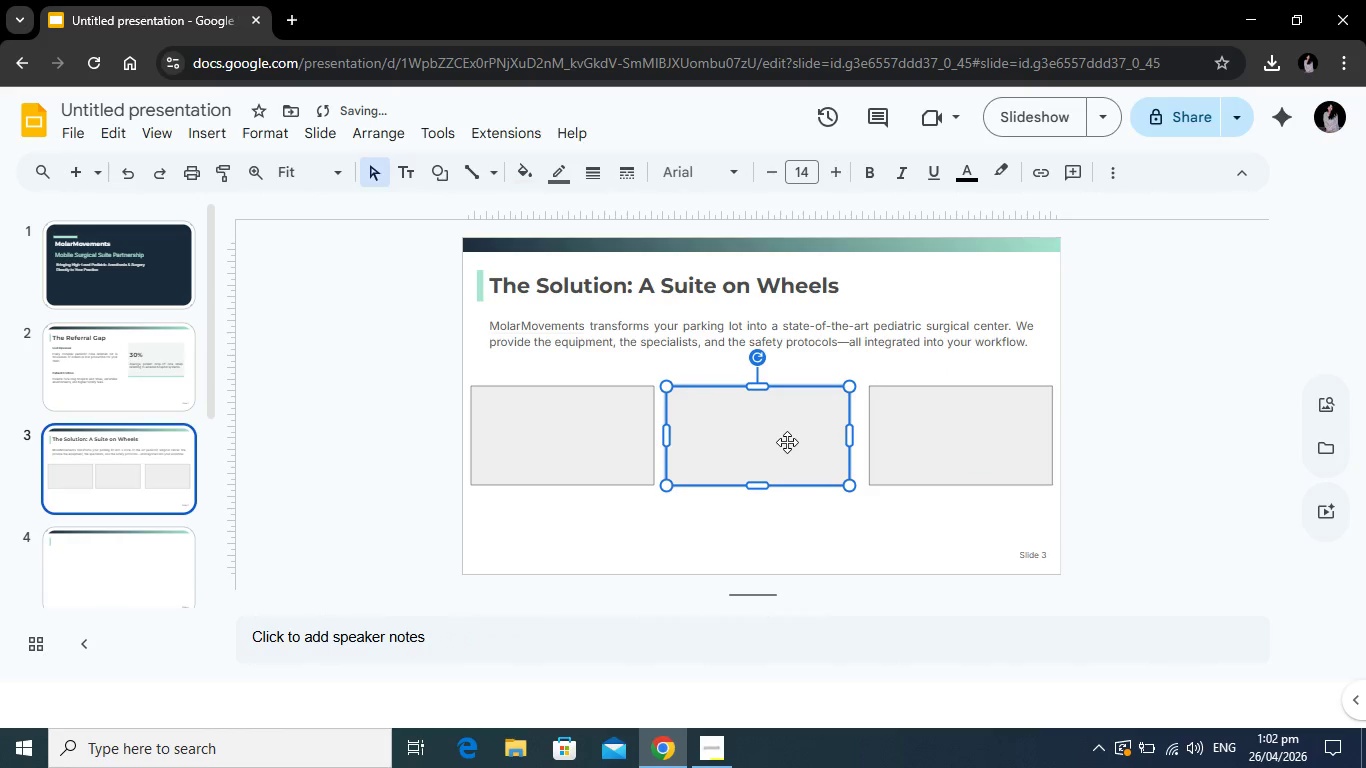 
left_click_drag(start_coordinate=[781, 442], to_coordinate=[789, 442])
 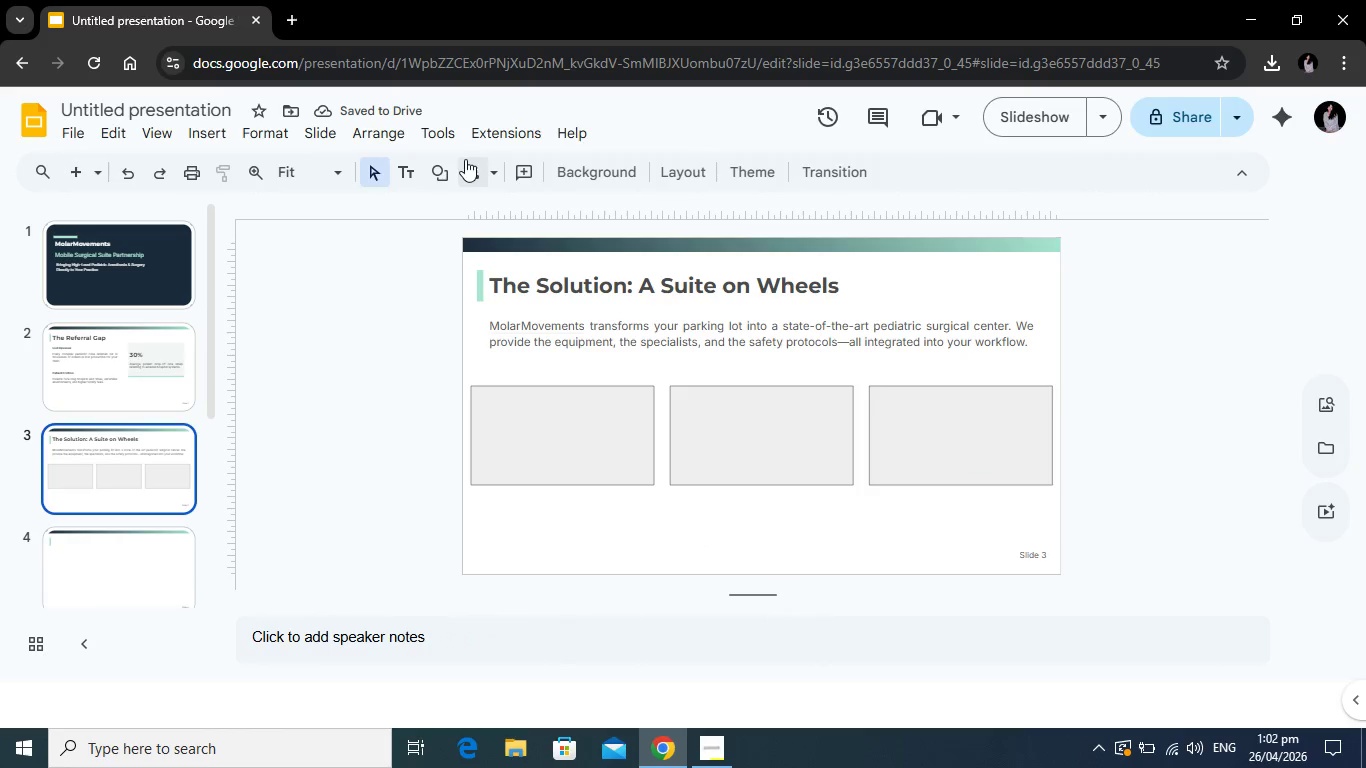 
left_click([446, 182])
 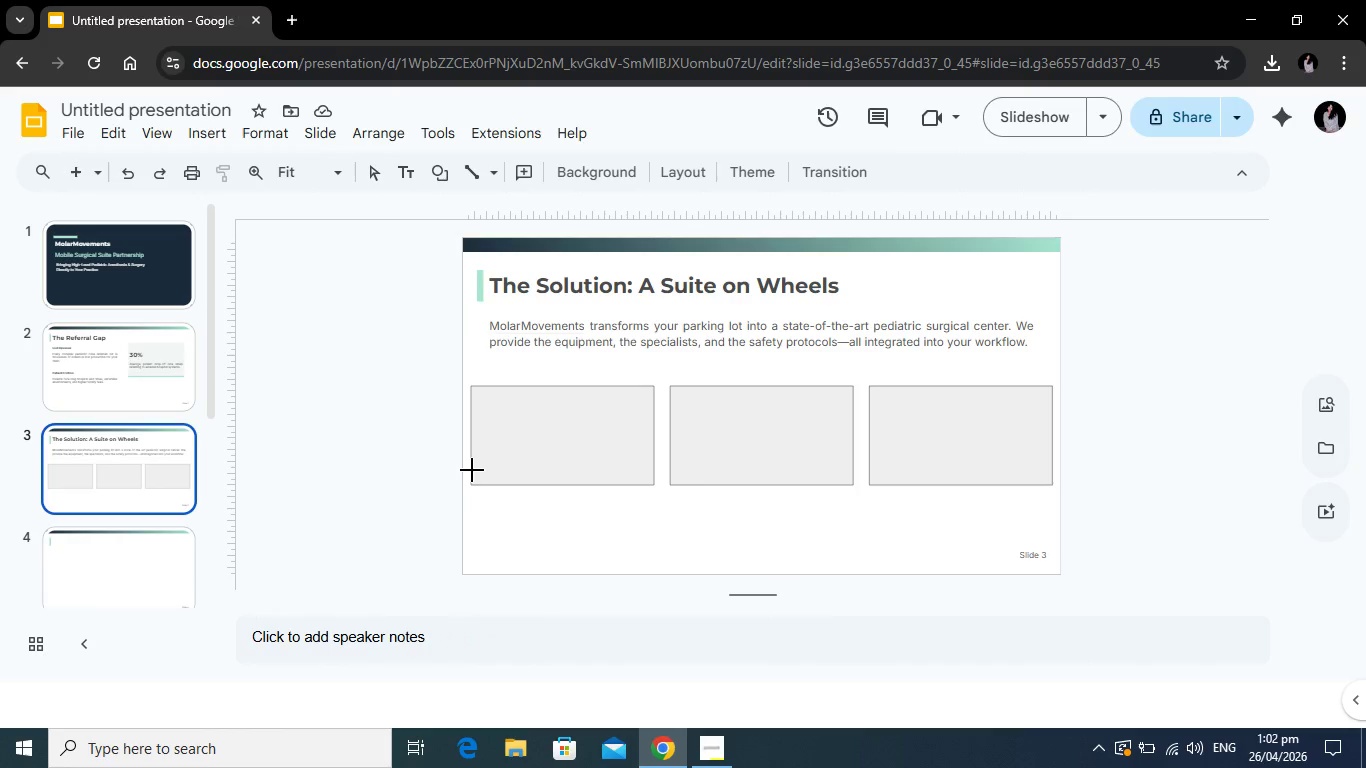 
wait(5.58)
 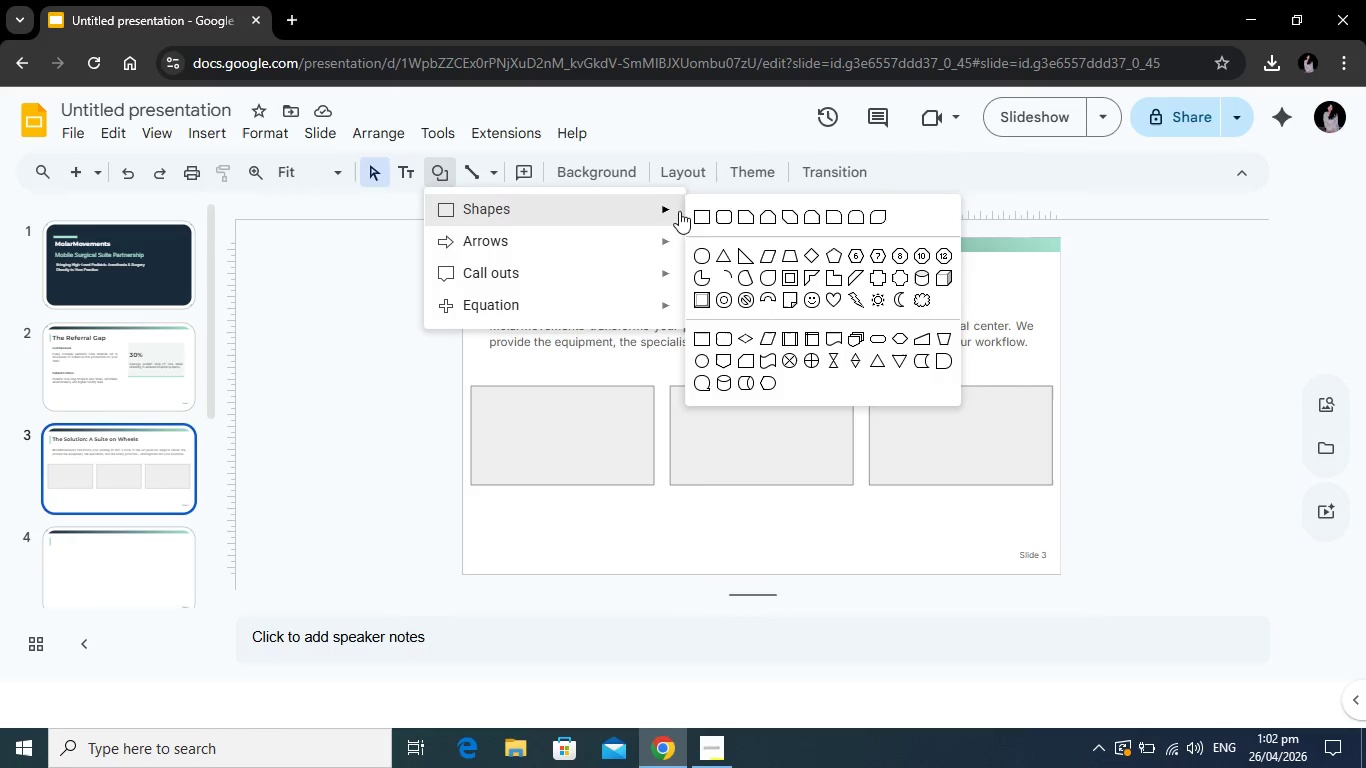 
left_click_drag(start_coordinate=[472, 465], to_coordinate=[651, 469])
 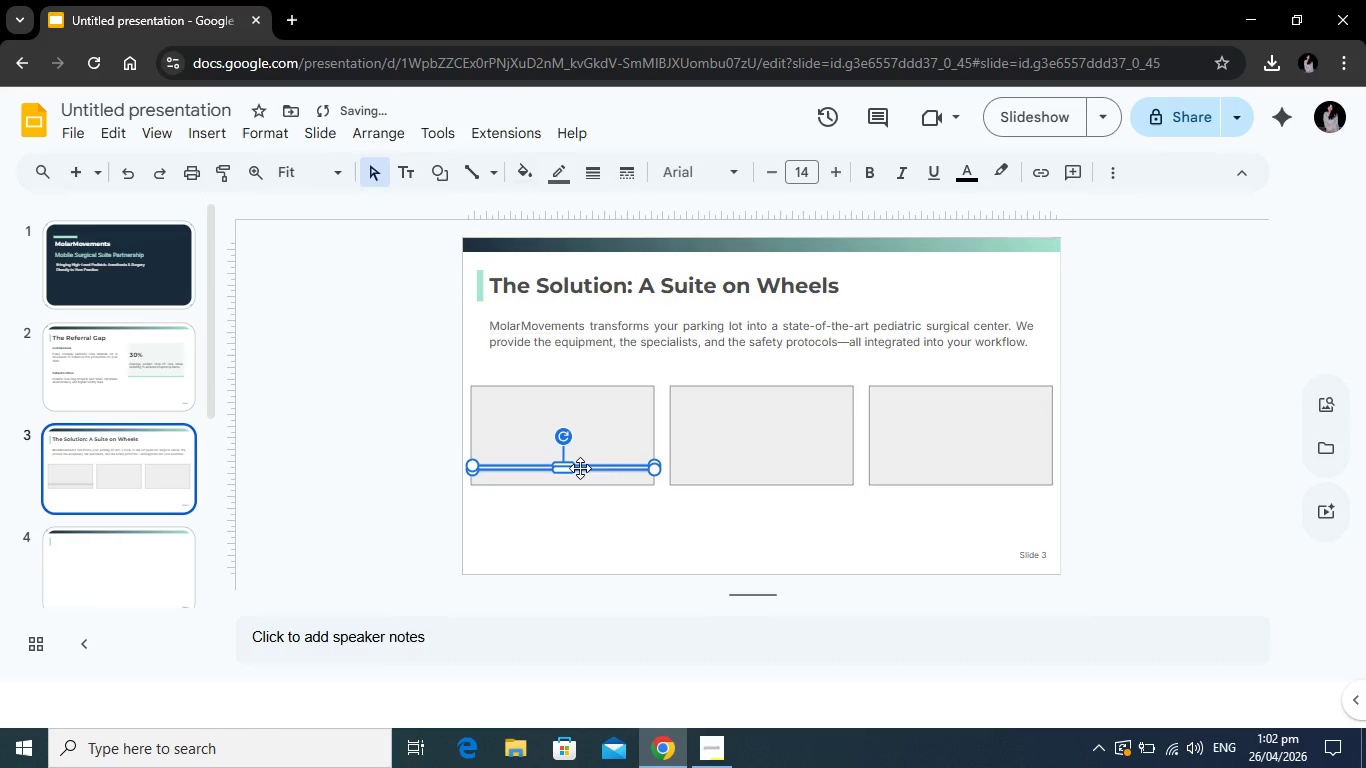 
left_click_drag(start_coordinate=[580, 468], to_coordinate=[581, 480])
 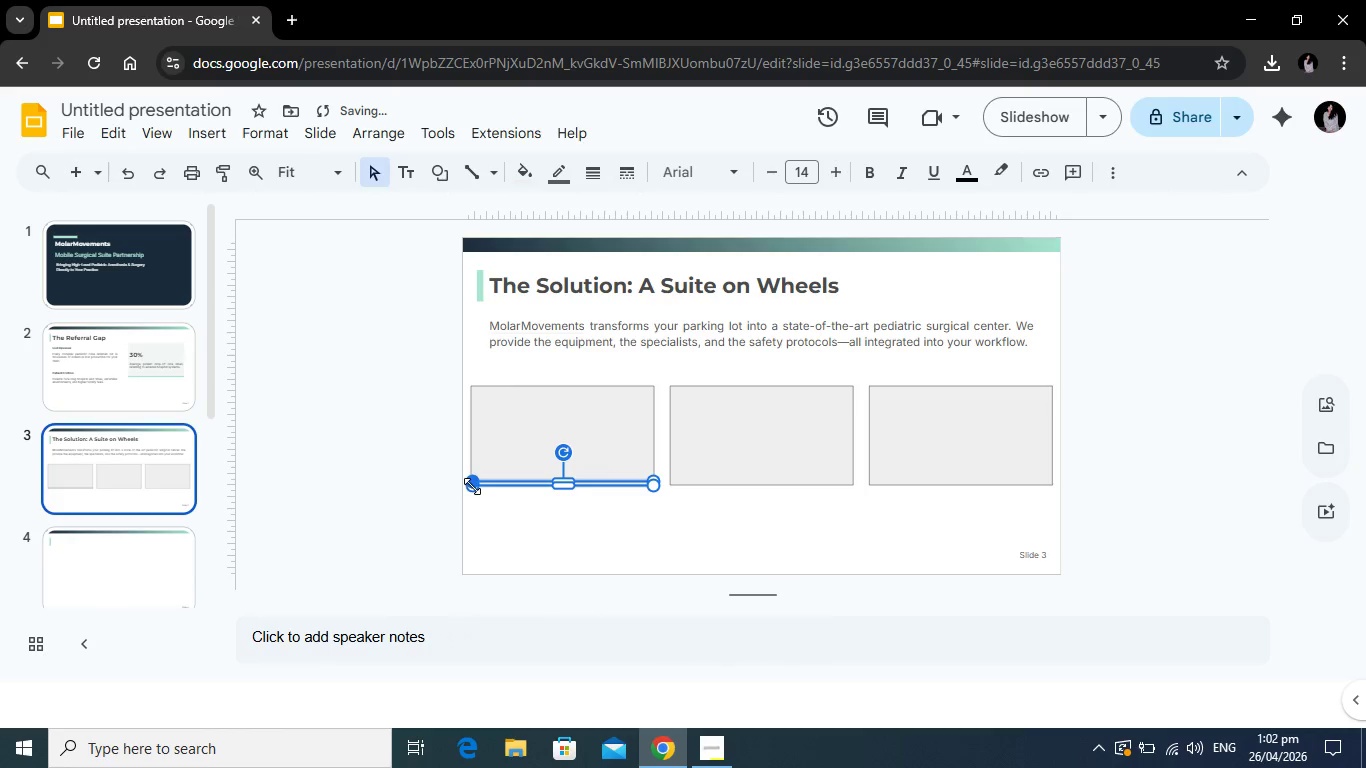 
left_click_drag(start_coordinate=[472, 484], to_coordinate=[467, 481])
 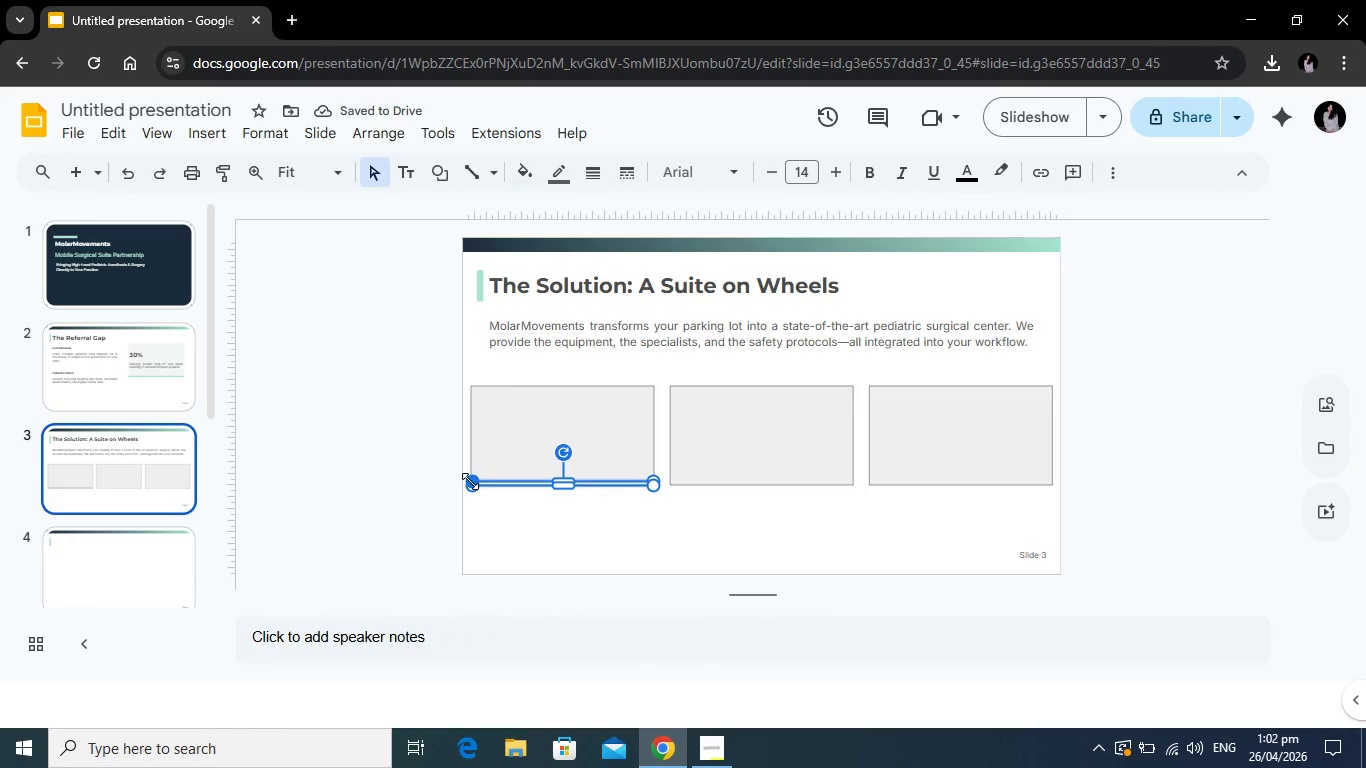 
left_click_drag(start_coordinate=[470, 481], to_coordinate=[469, 476])
 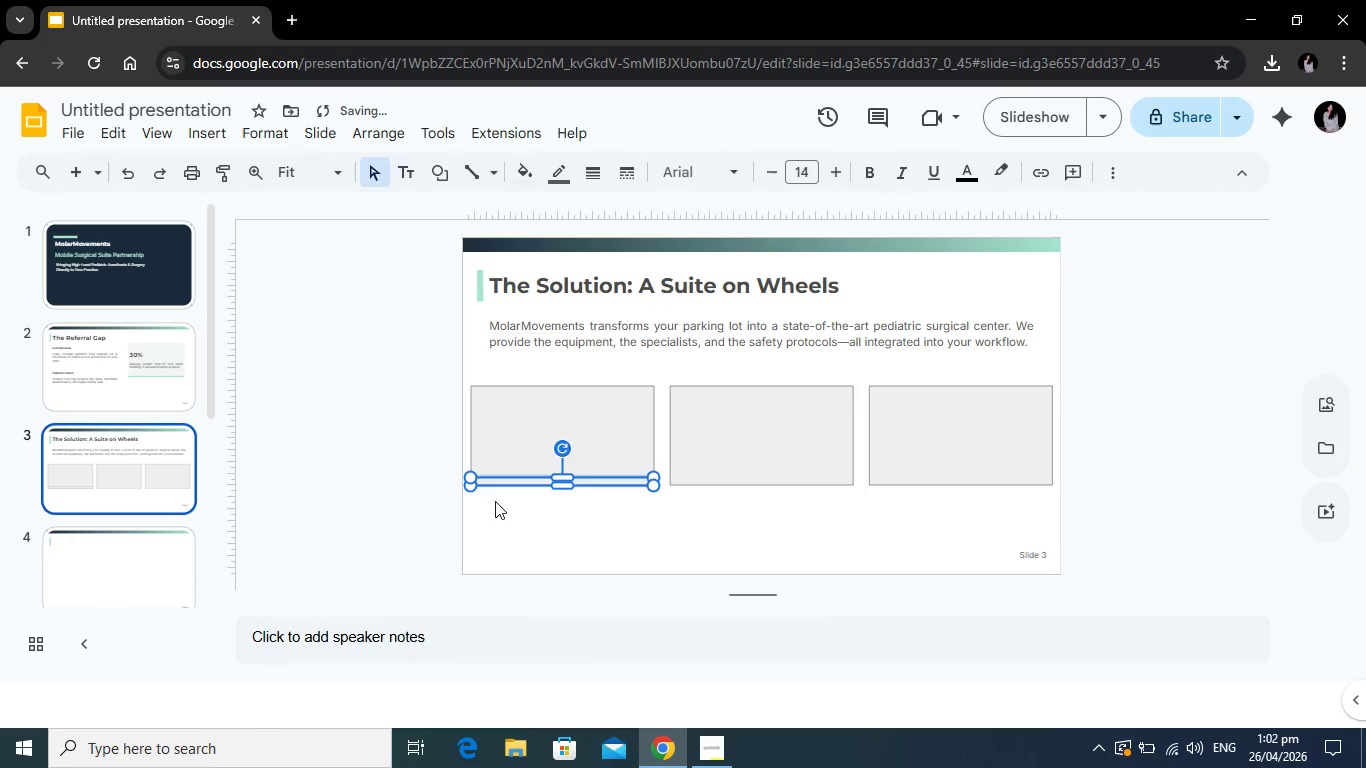 
left_click([495, 501])
 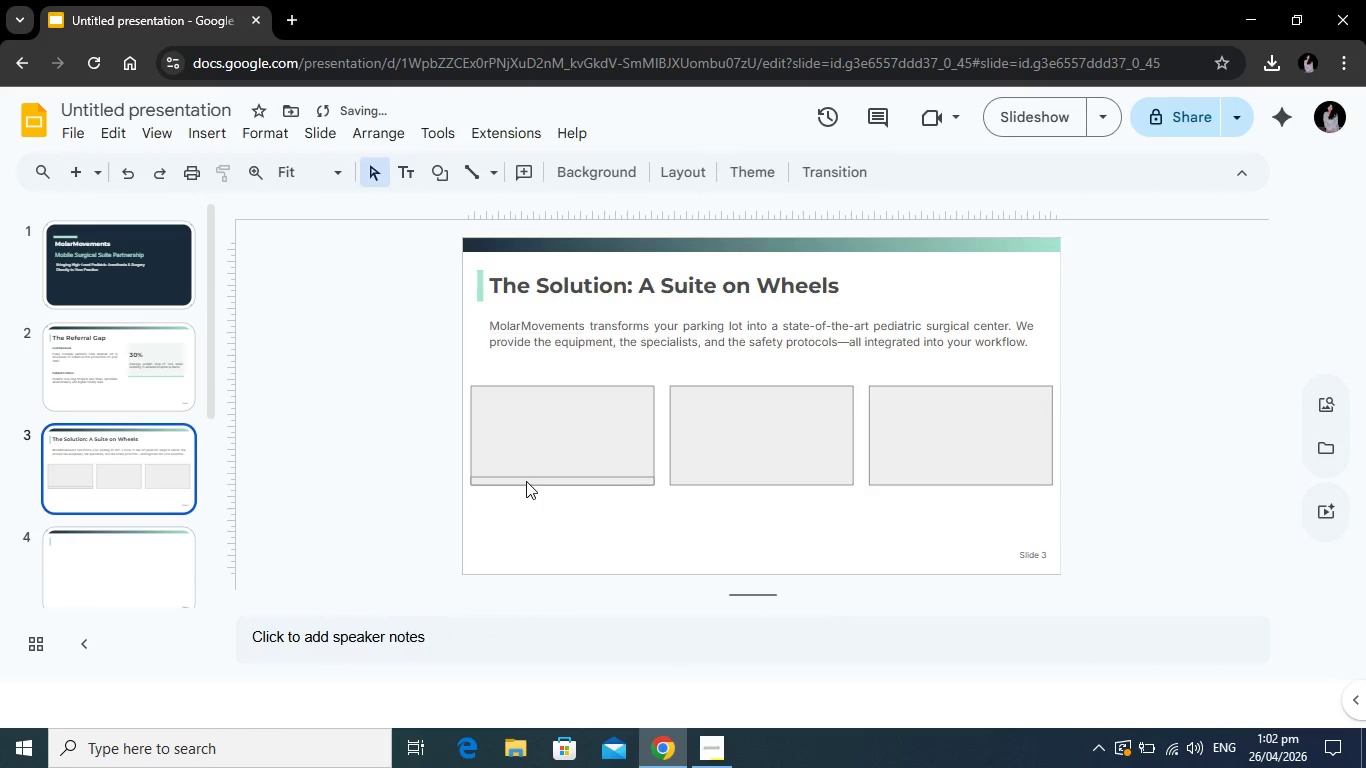 
left_click([526, 481])
 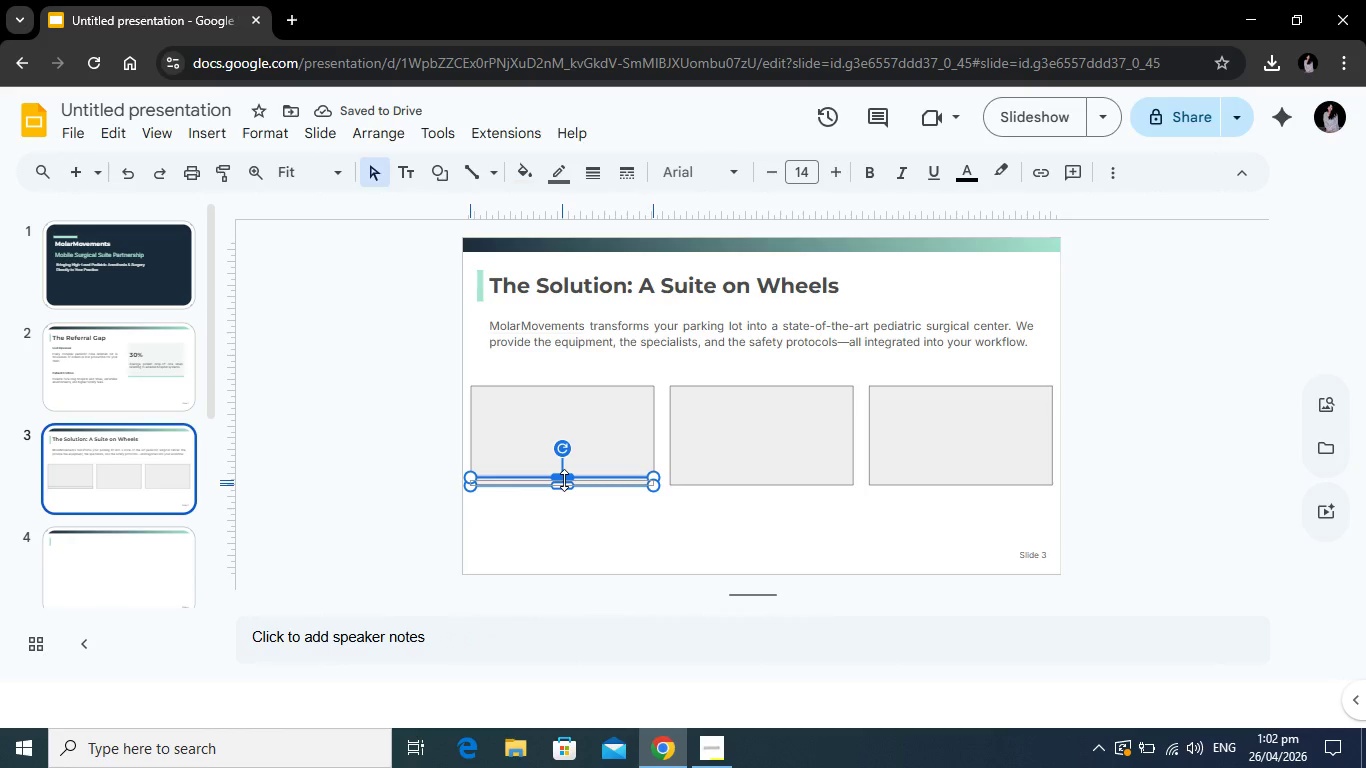 
left_click([552, 518])
 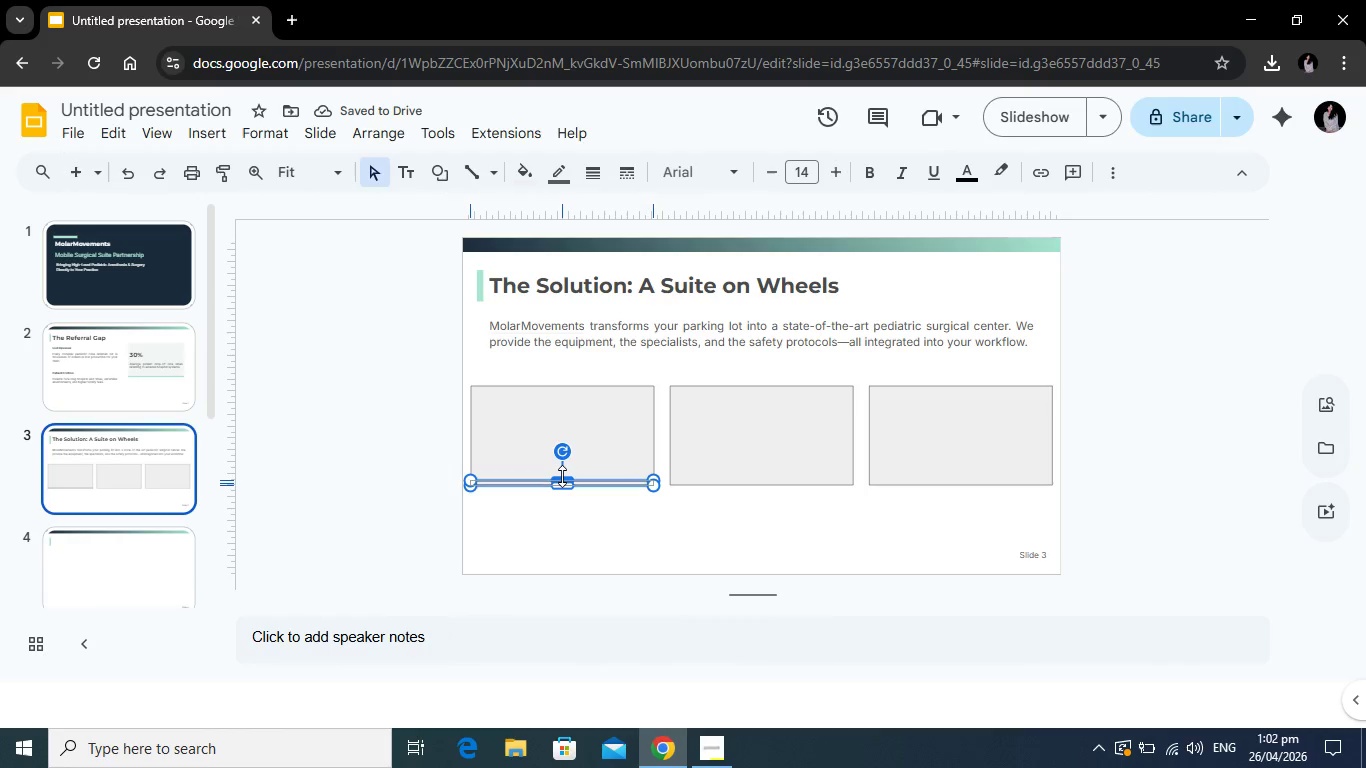 
left_click([571, 512])
 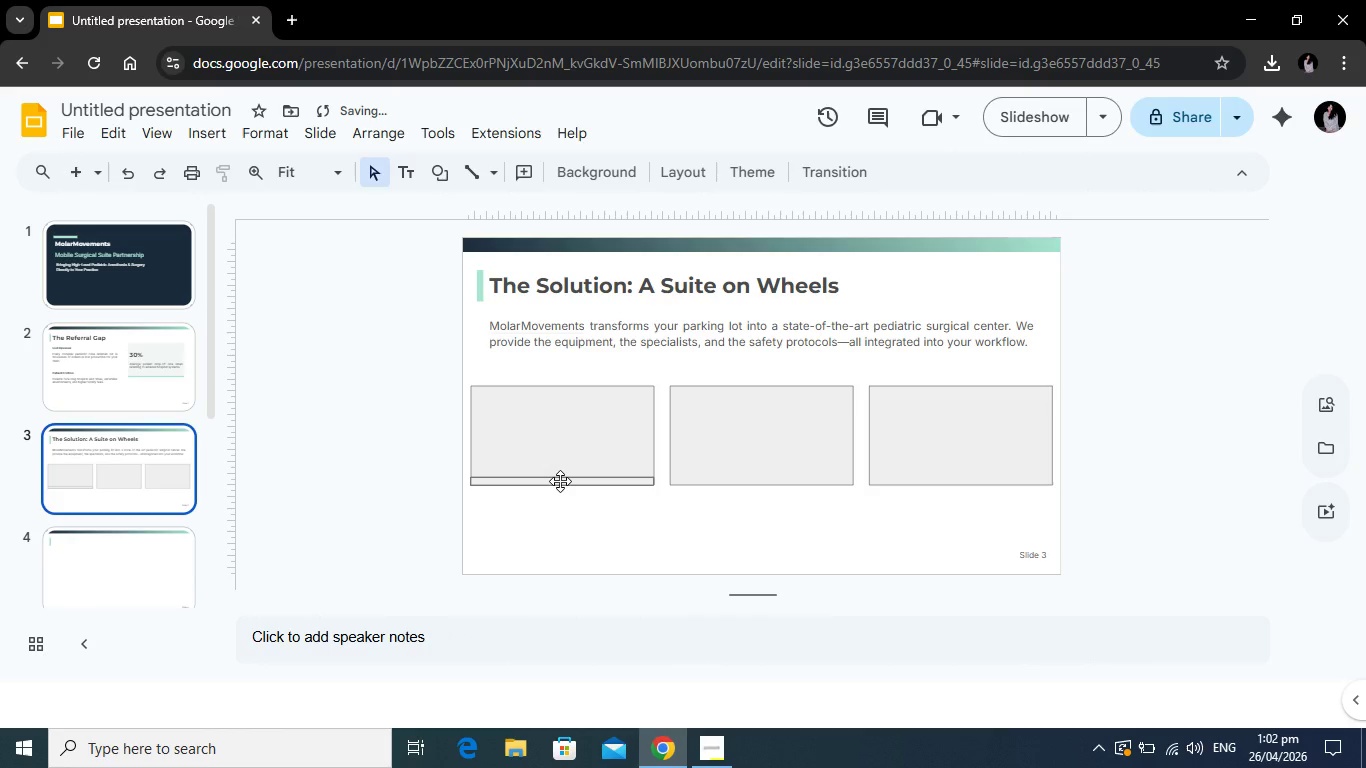 
left_click([560, 481])
 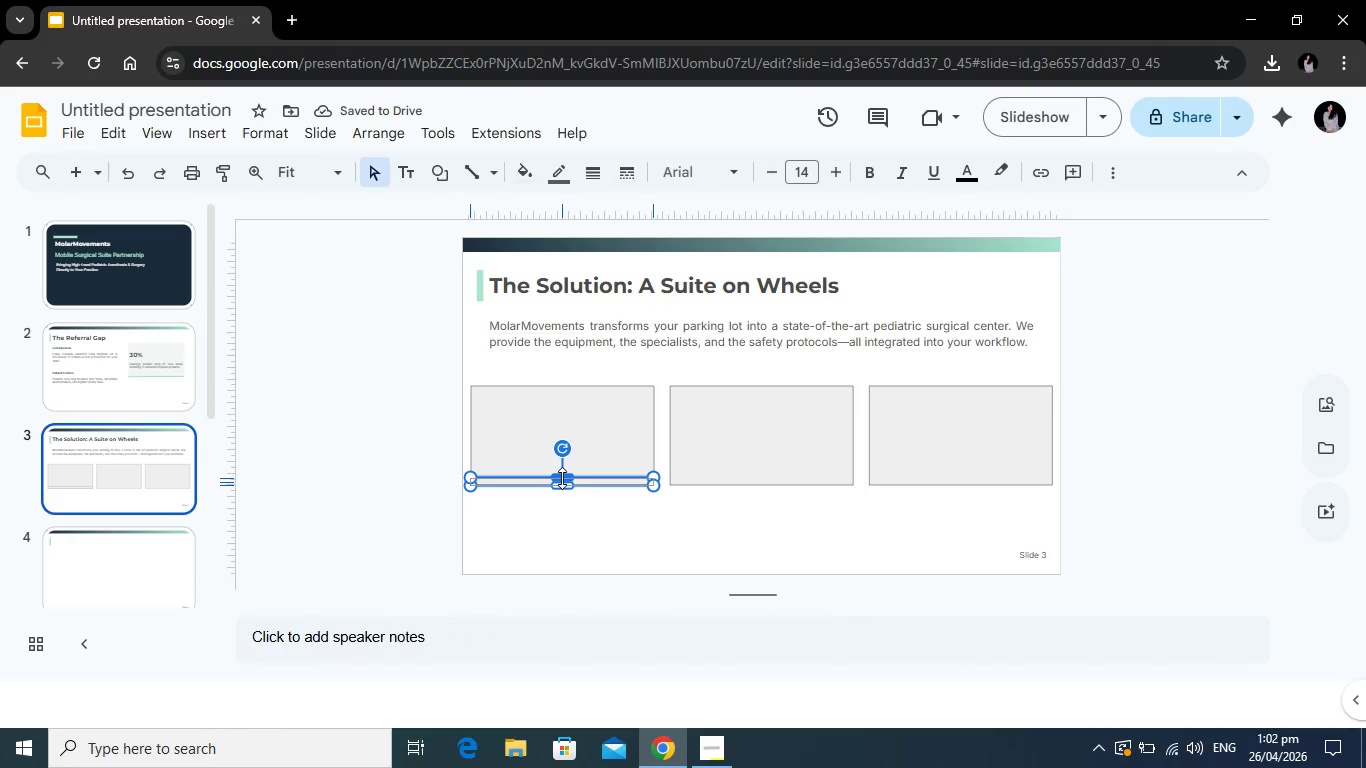 
left_click([553, 531])
 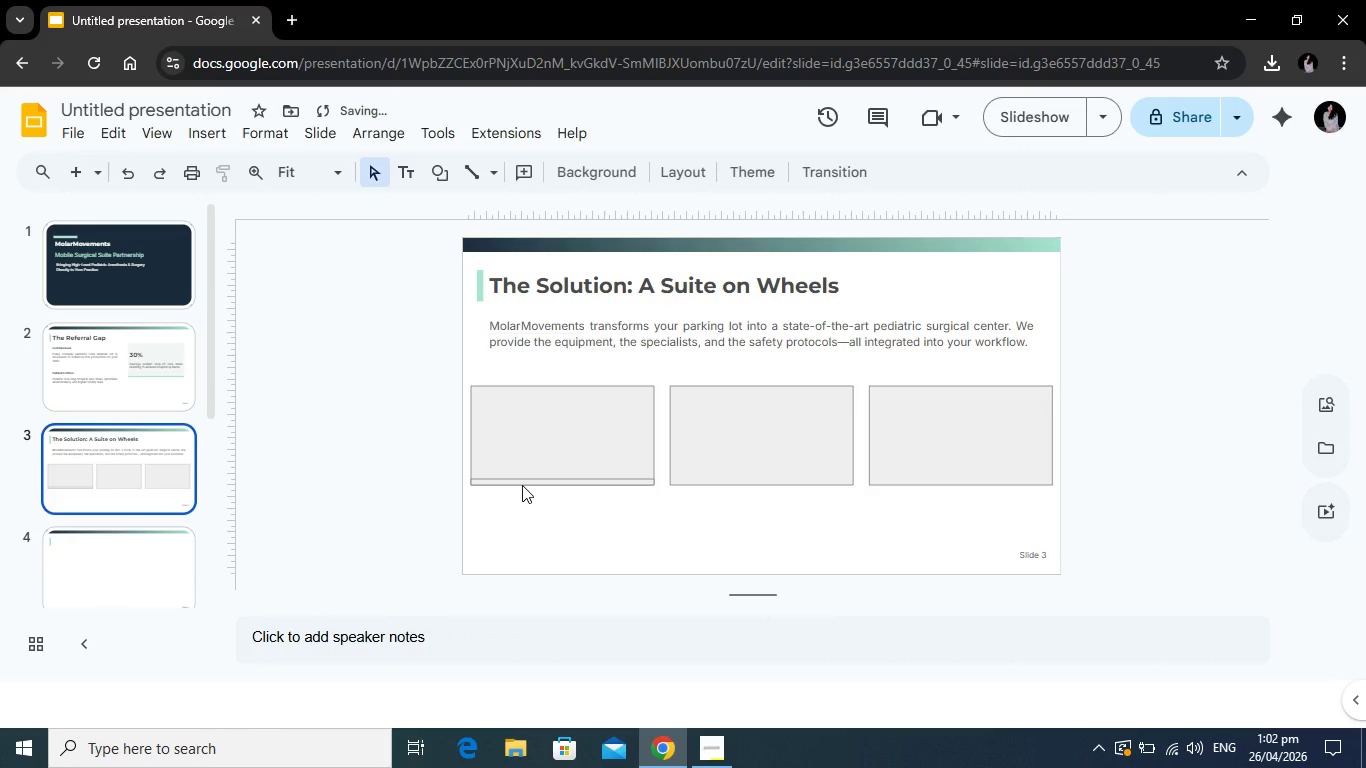 
left_click([522, 485])
 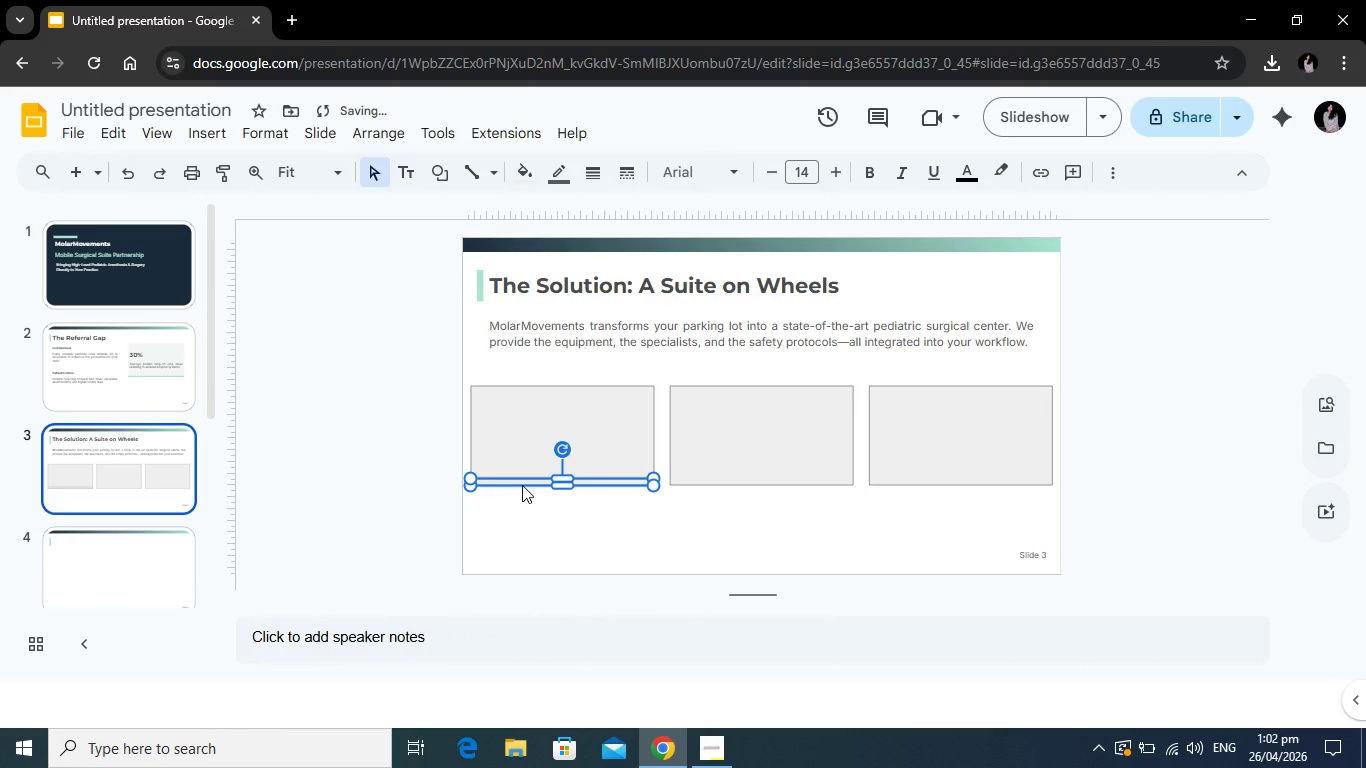 
key(Control+C)
 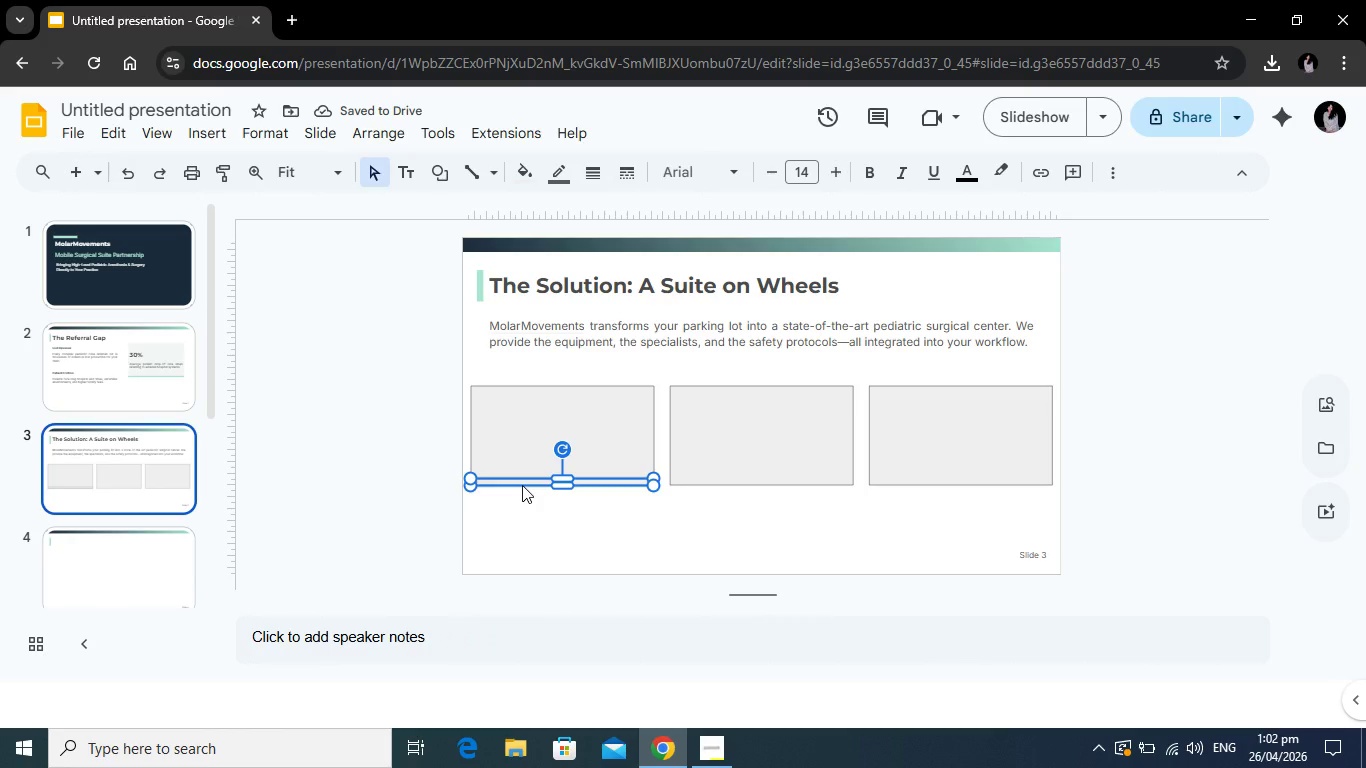 
key(Control+V)
 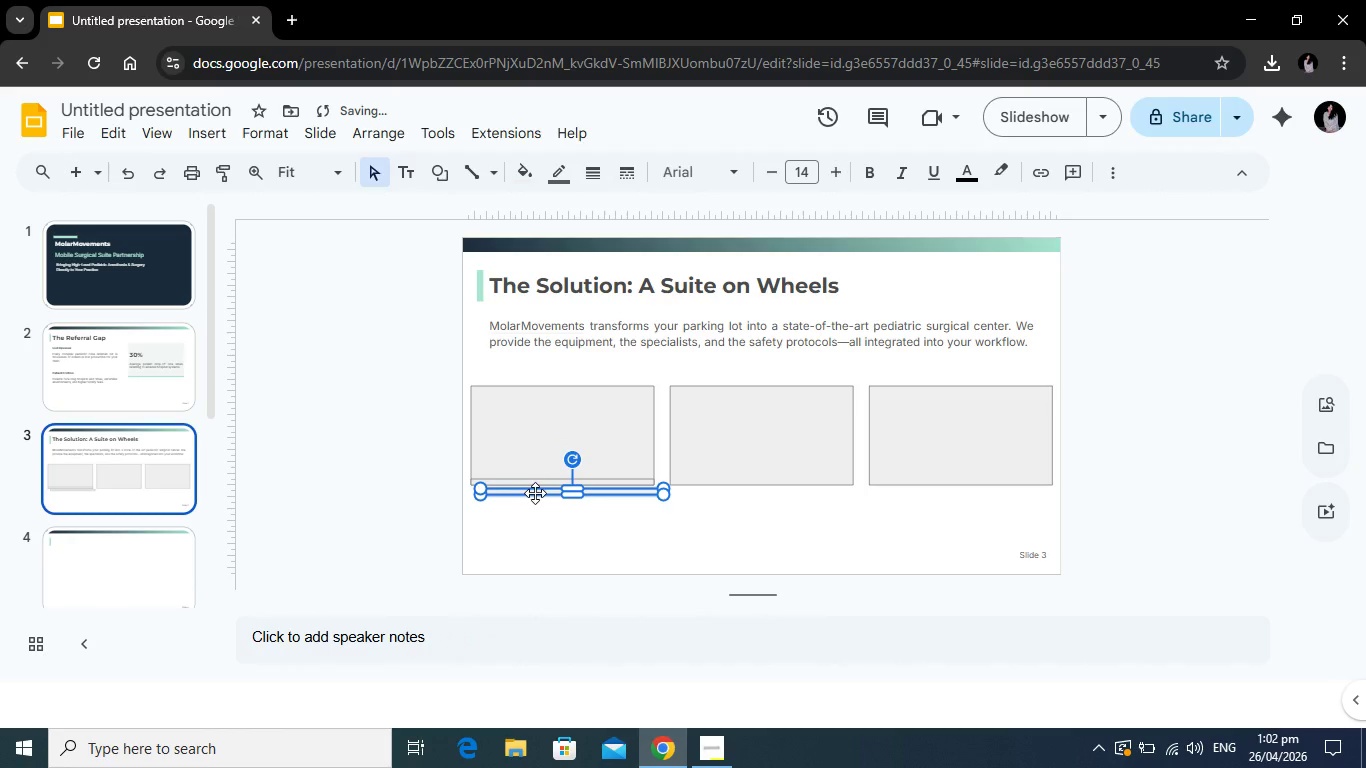 
left_click_drag(start_coordinate=[535, 493], to_coordinate=[723, 485])
 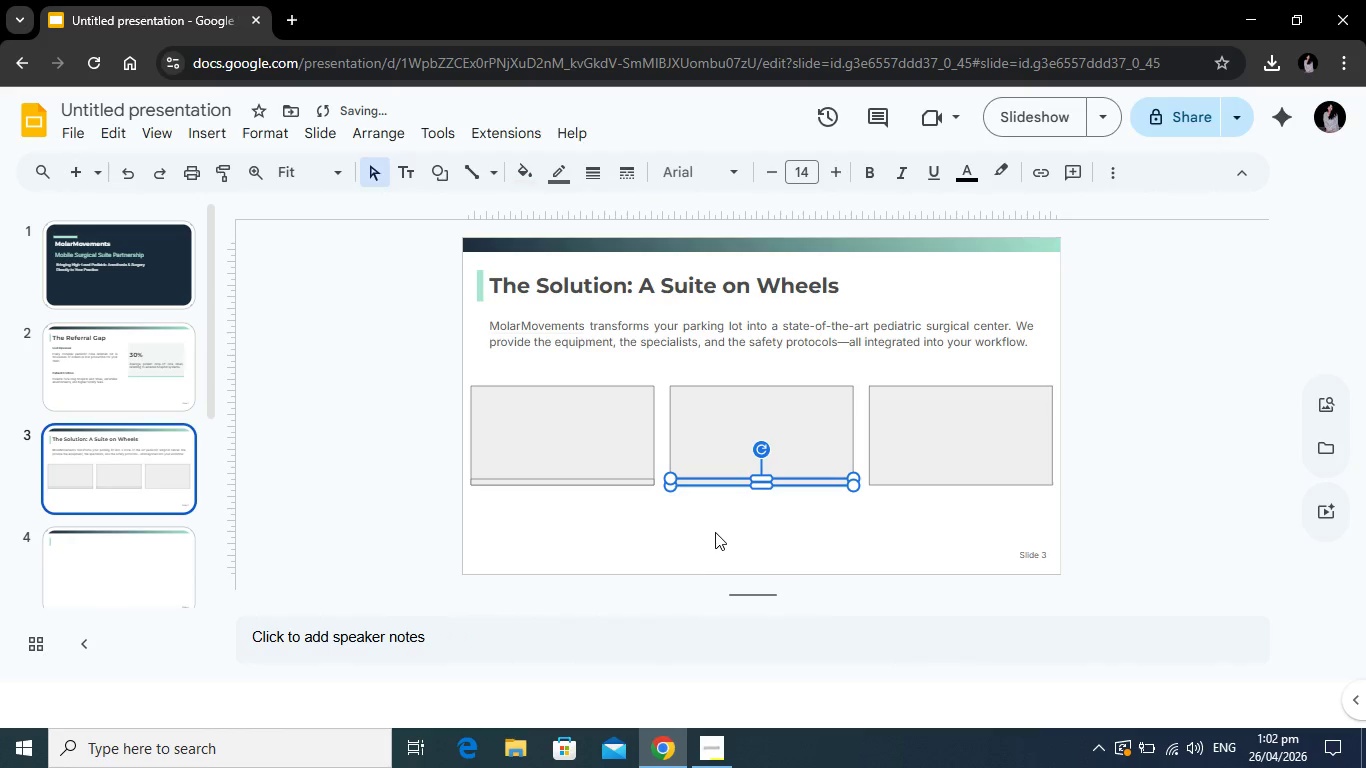 
key(Control+V)
 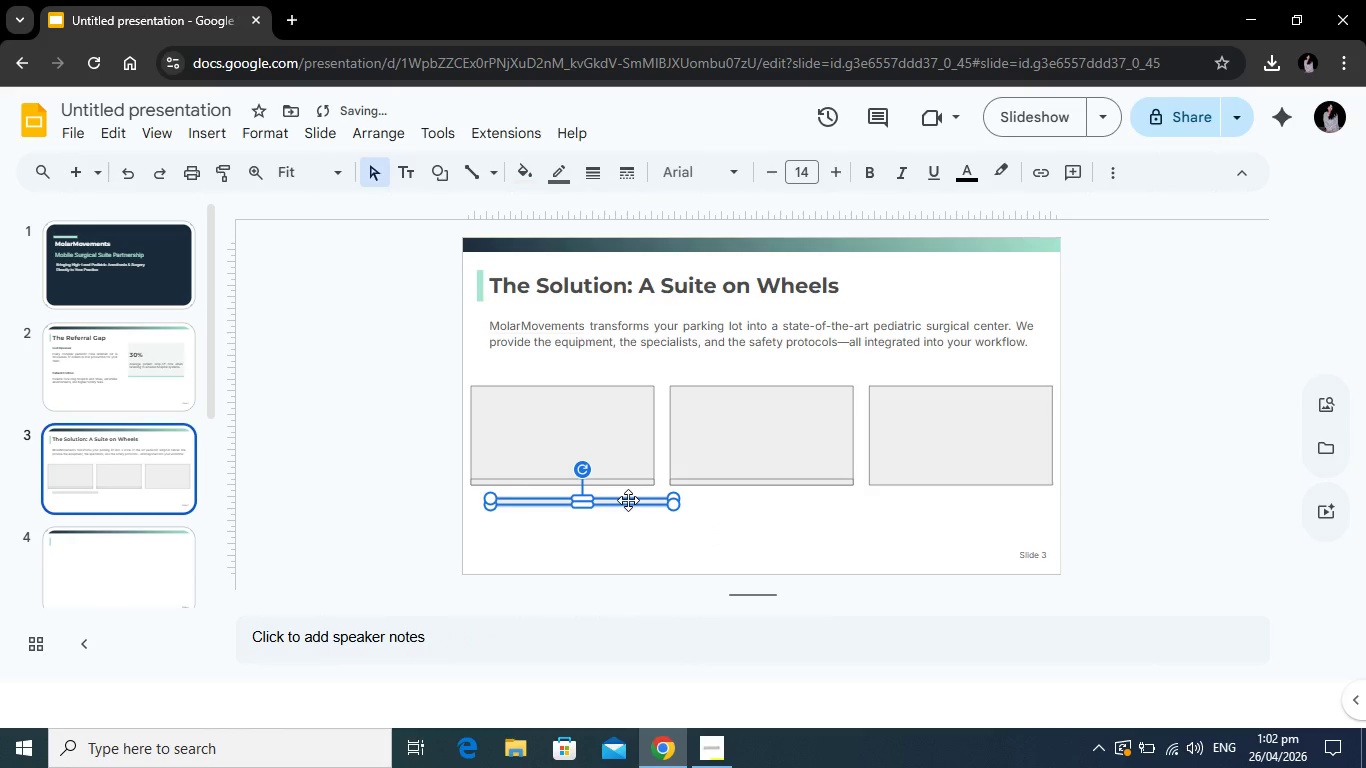 
left_click_drag(start_coordinate=[628, 500], to_coordinate=[1003, 482])
 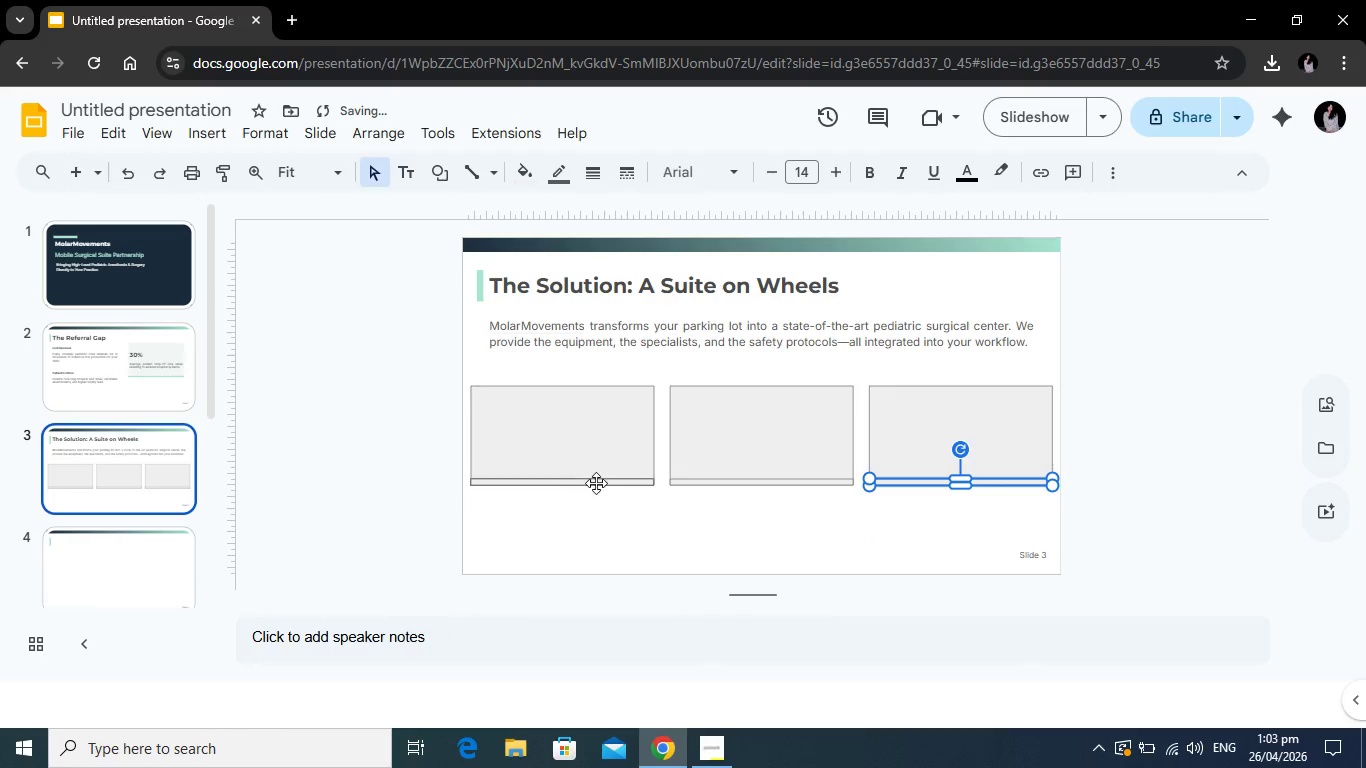 
left_click([596, 486])
 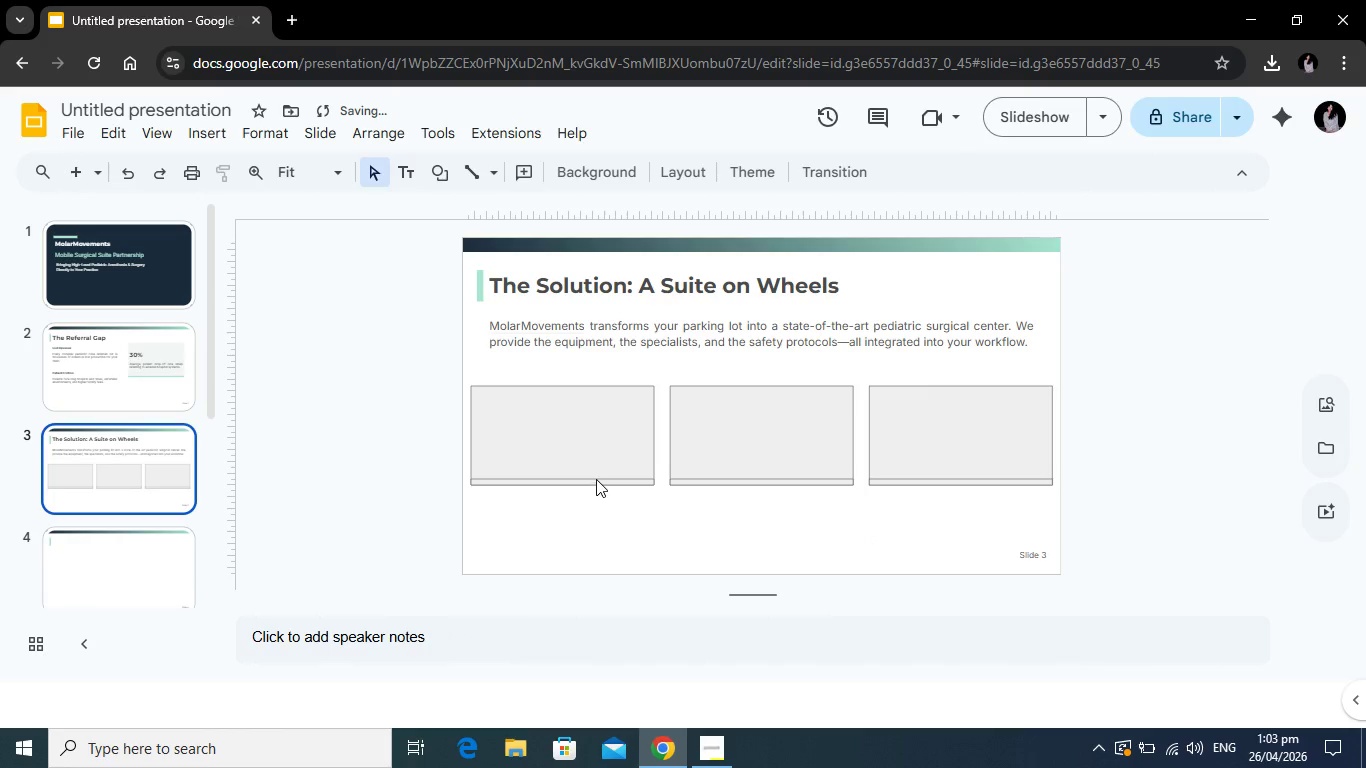 
left_click([596, 479])
 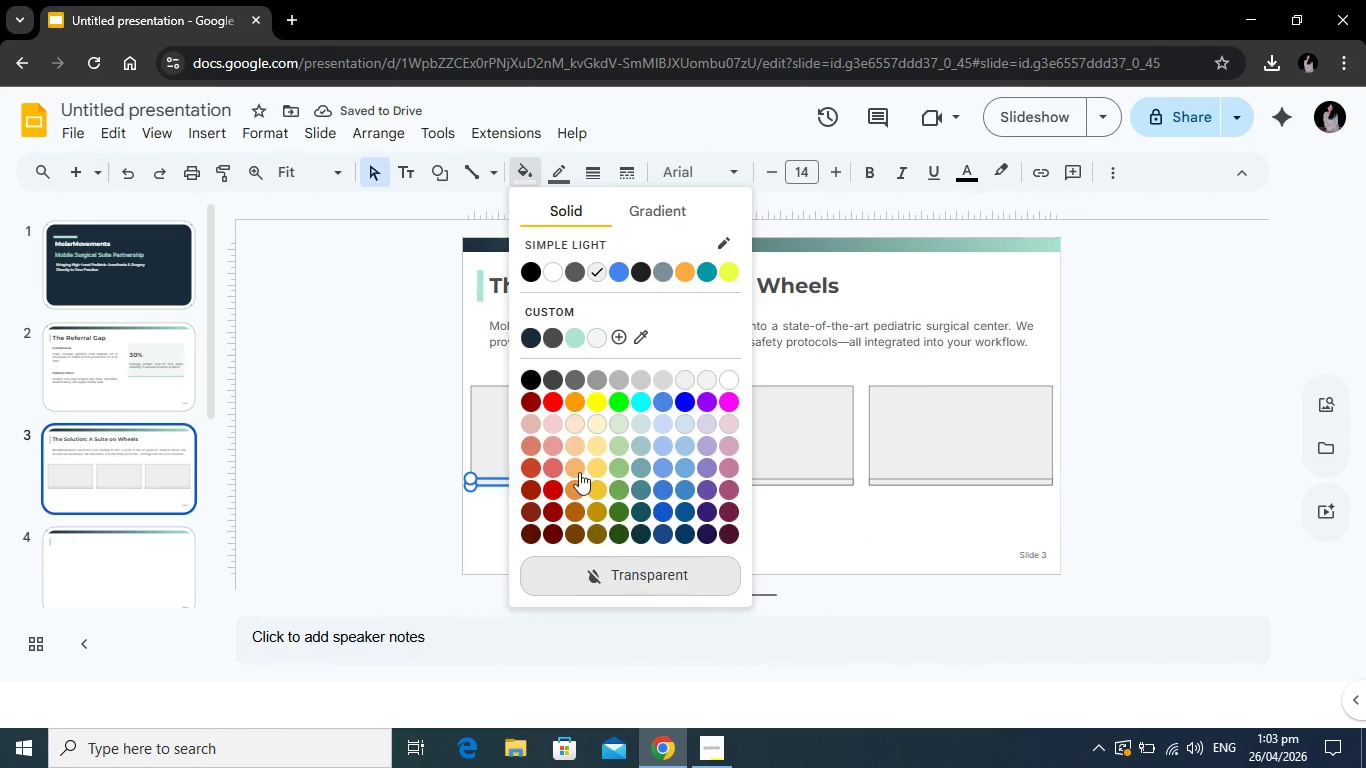 
left_click([561, 168])
 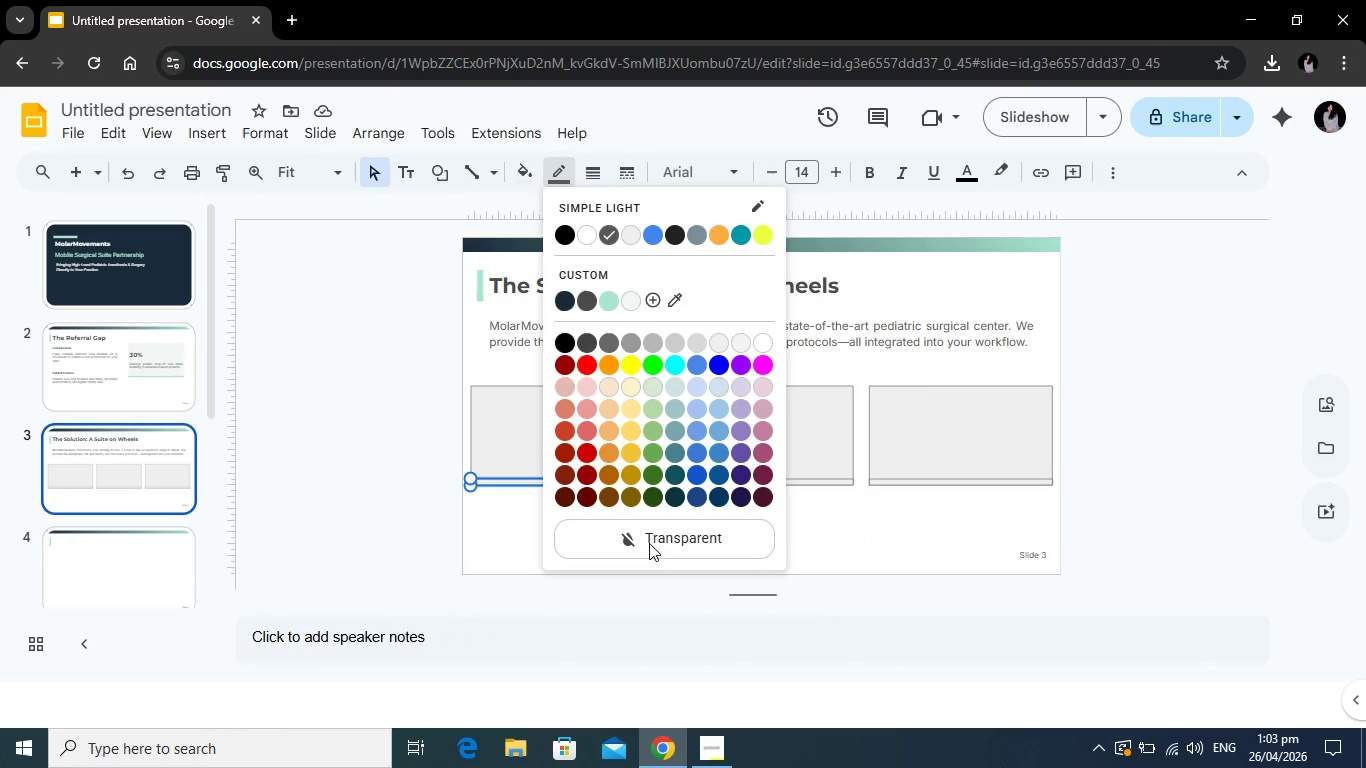 
left_click([651, 541])
 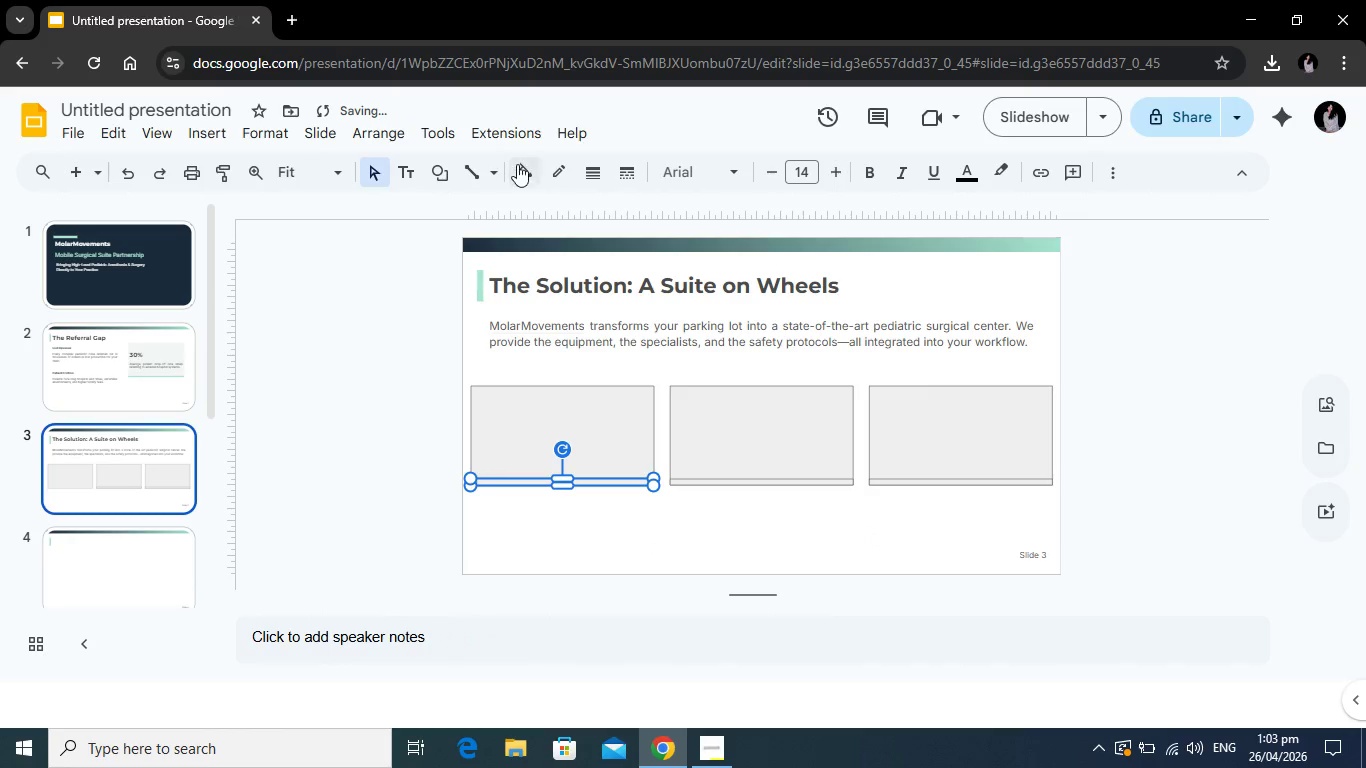 
left_click([519, 164])
 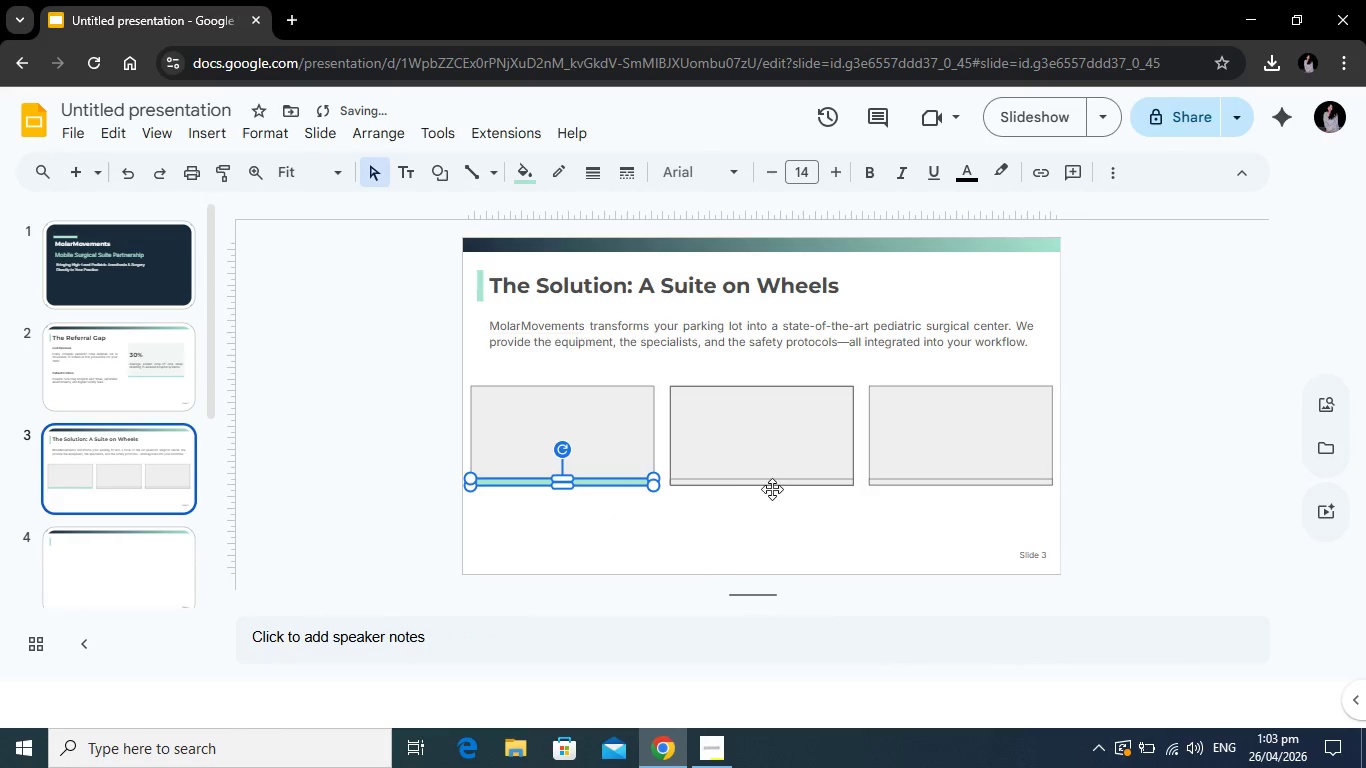 
left_click([774, 483])
 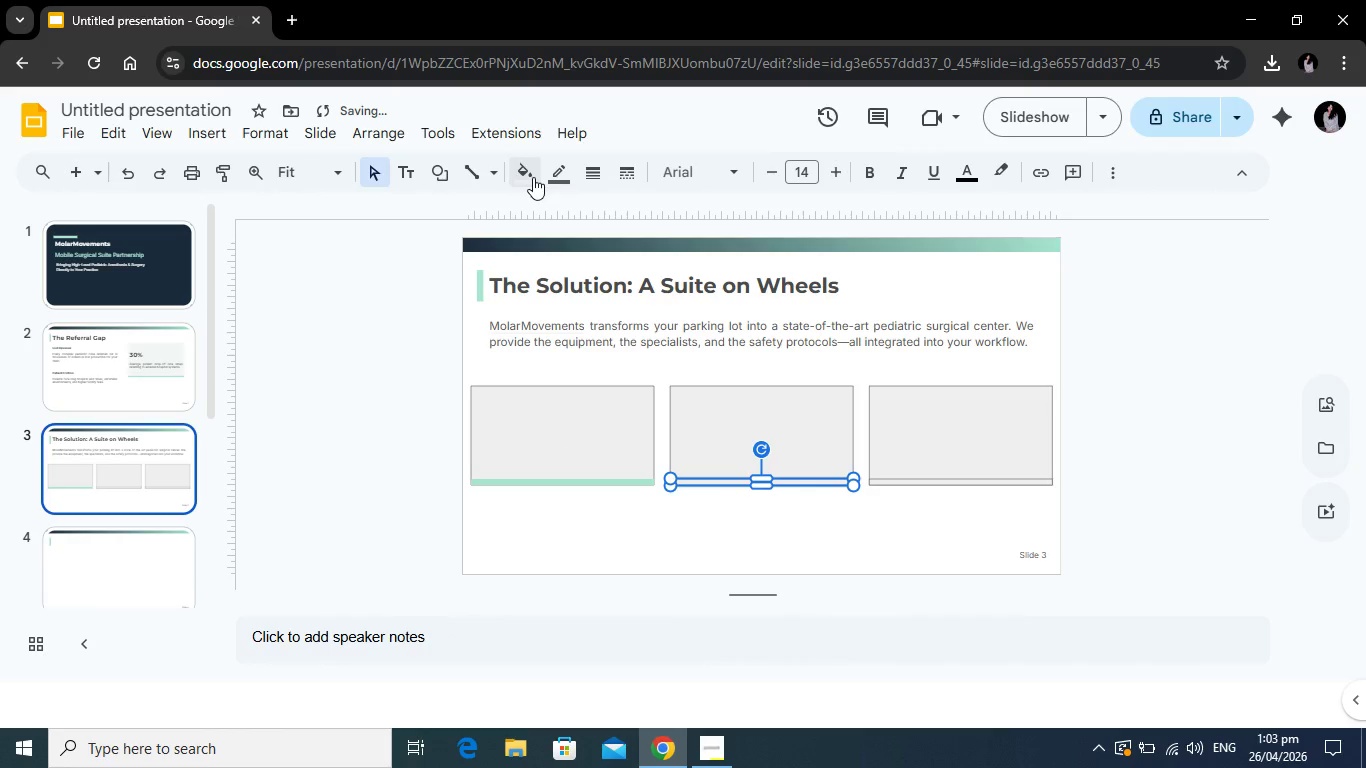 
left_click([533, 177])
 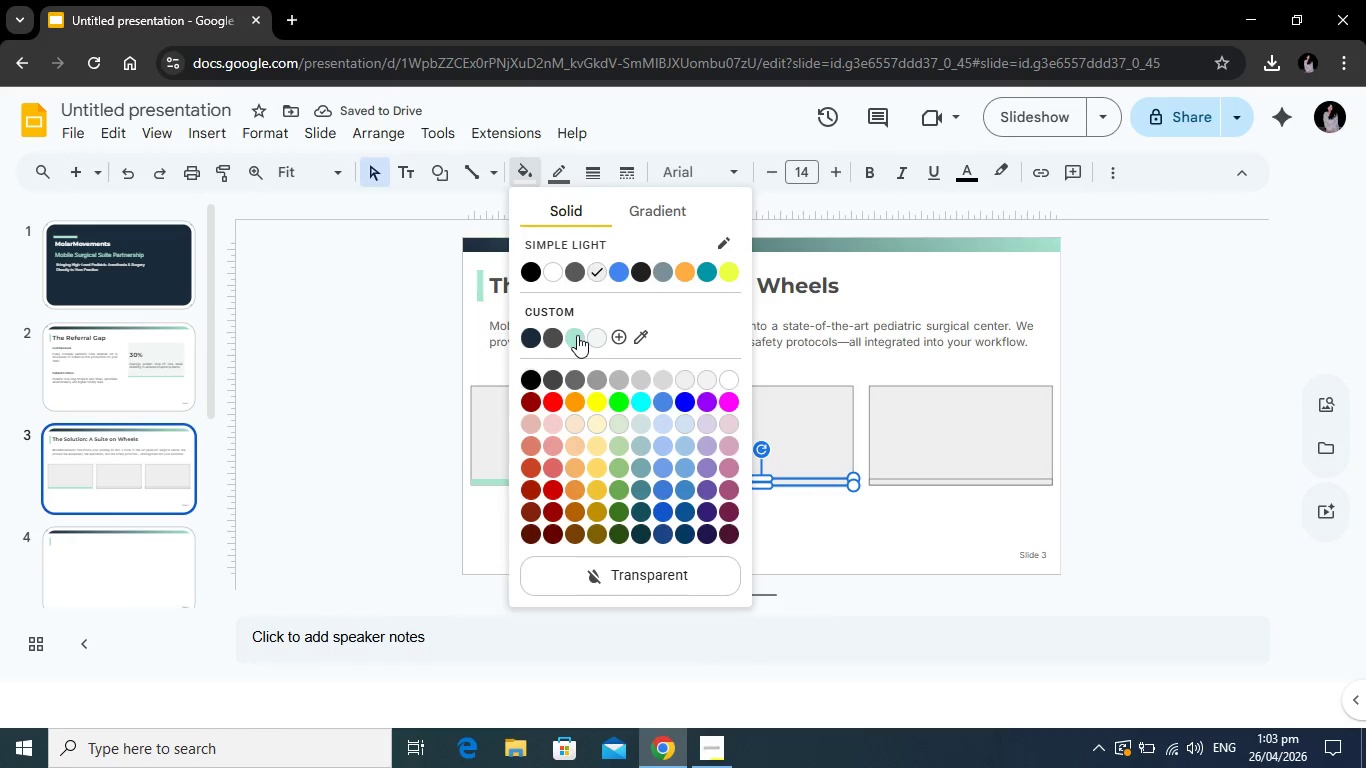 
left_click([577, 334])
 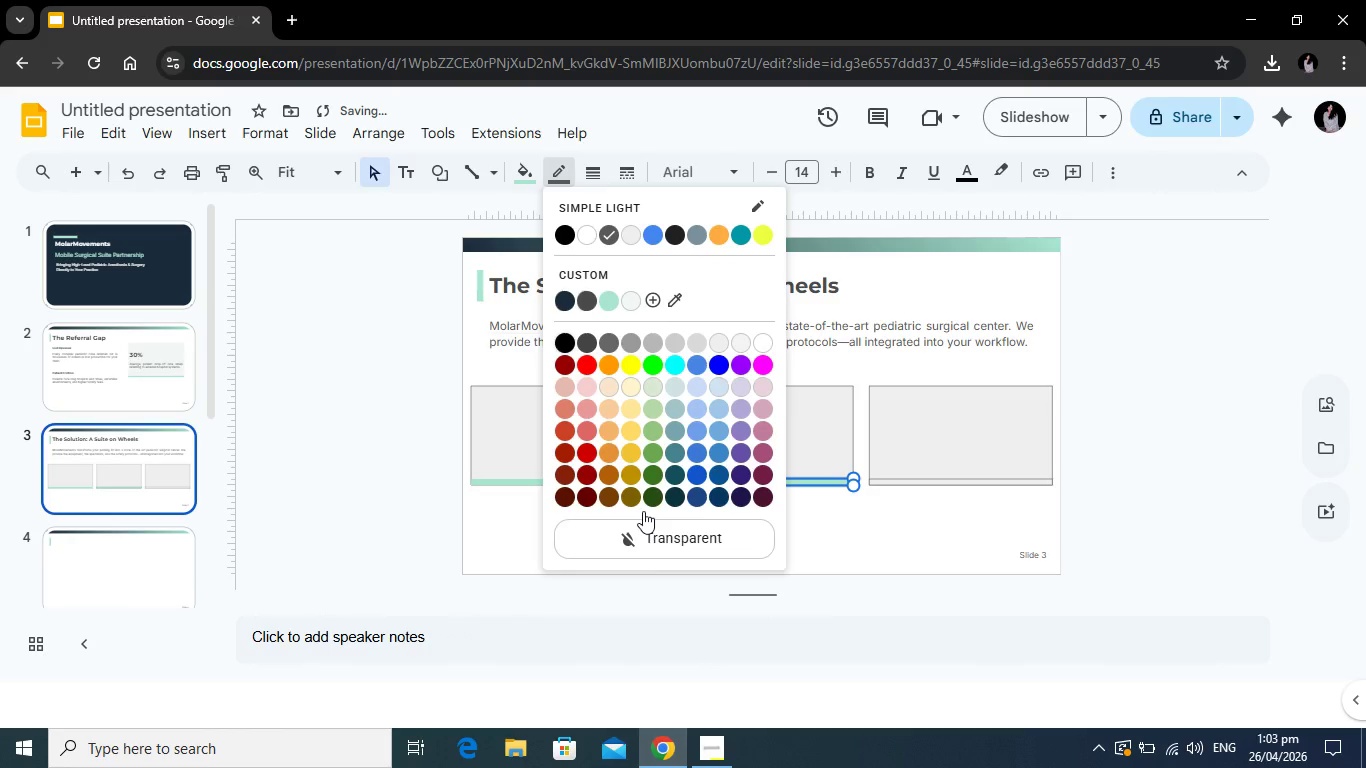 
left_click([661, 545])
 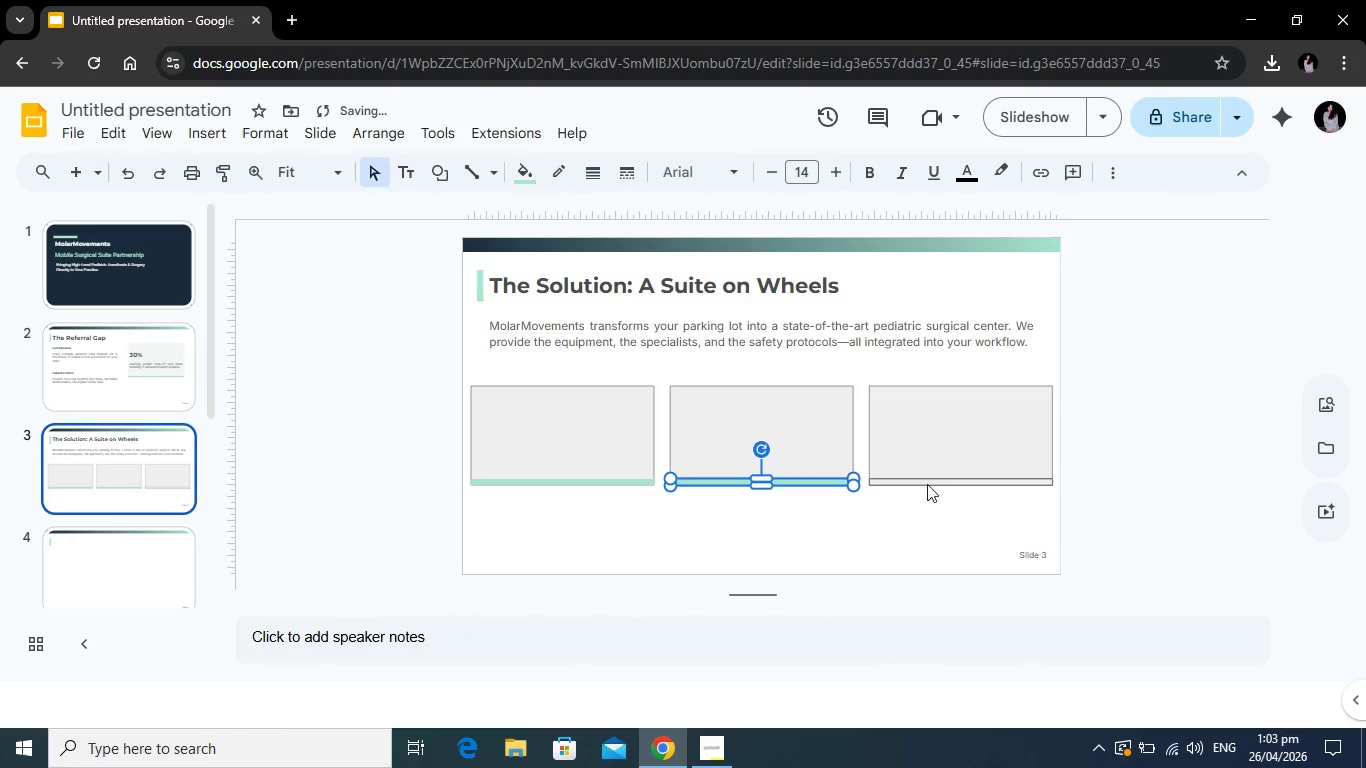 
left_click([927, 484])
 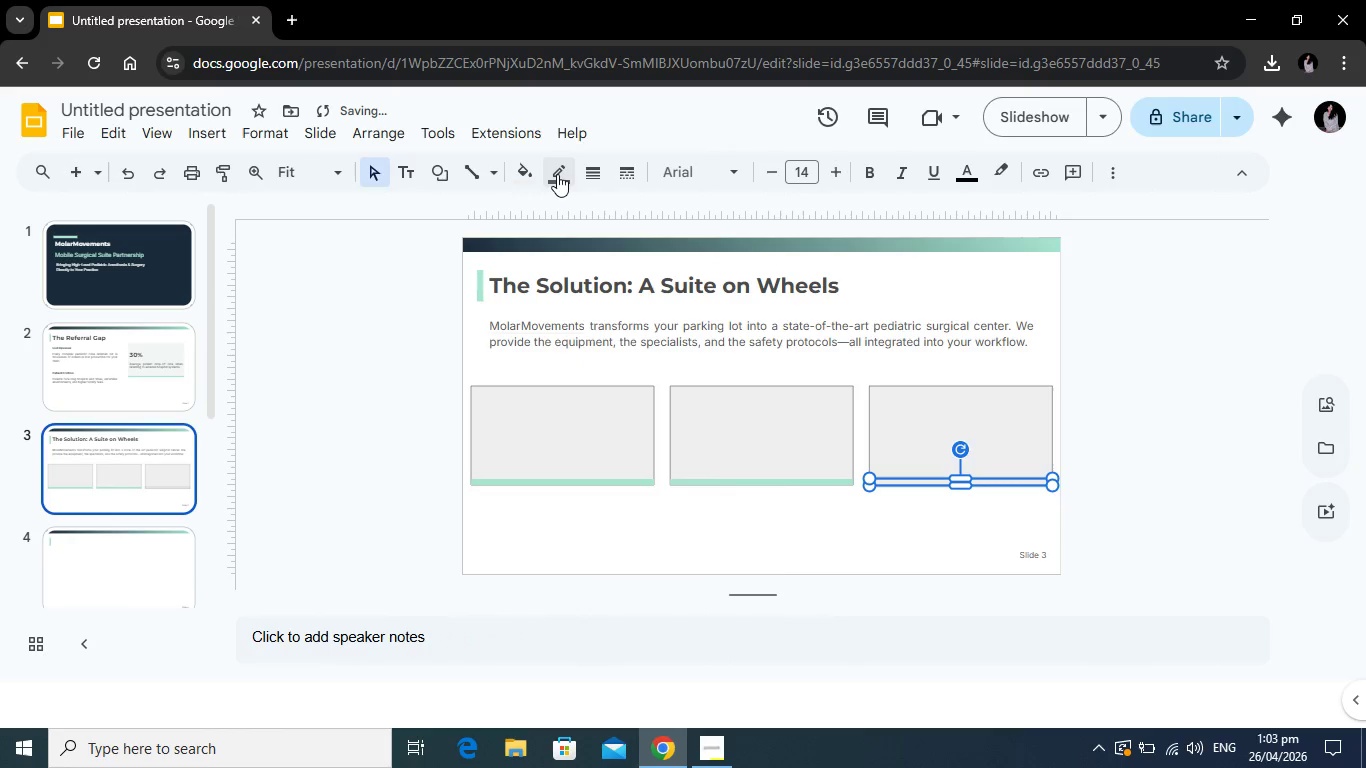 
left_click([558, 174])
 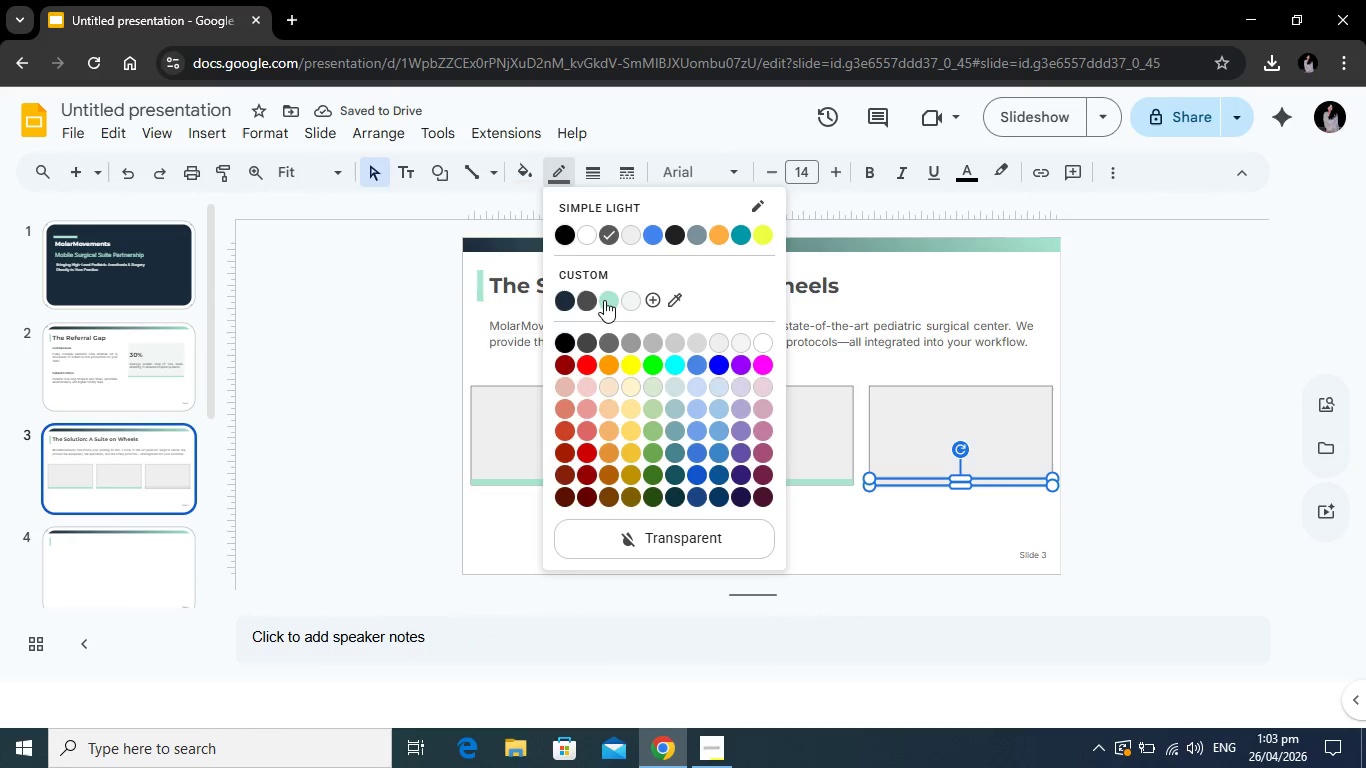 
left_click([604, 297])
 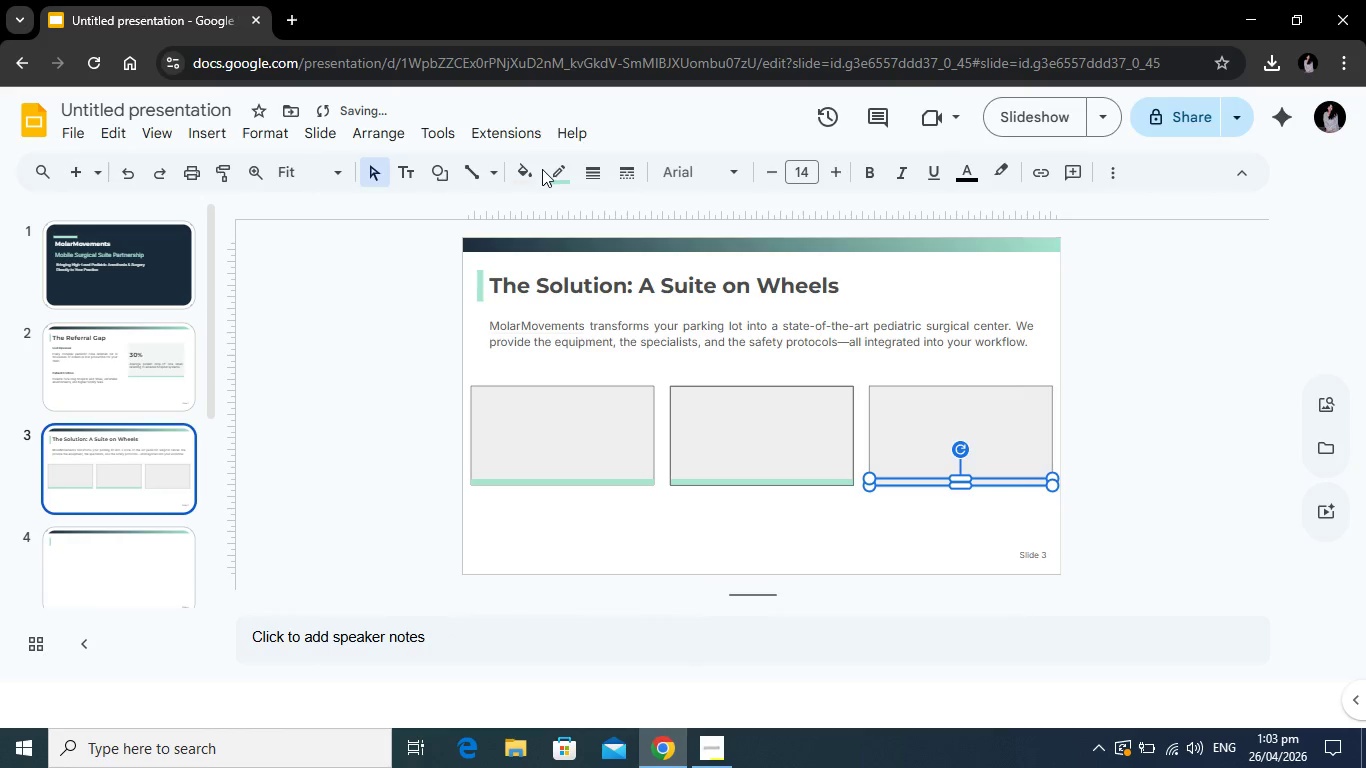 
left_click([554, 169])
 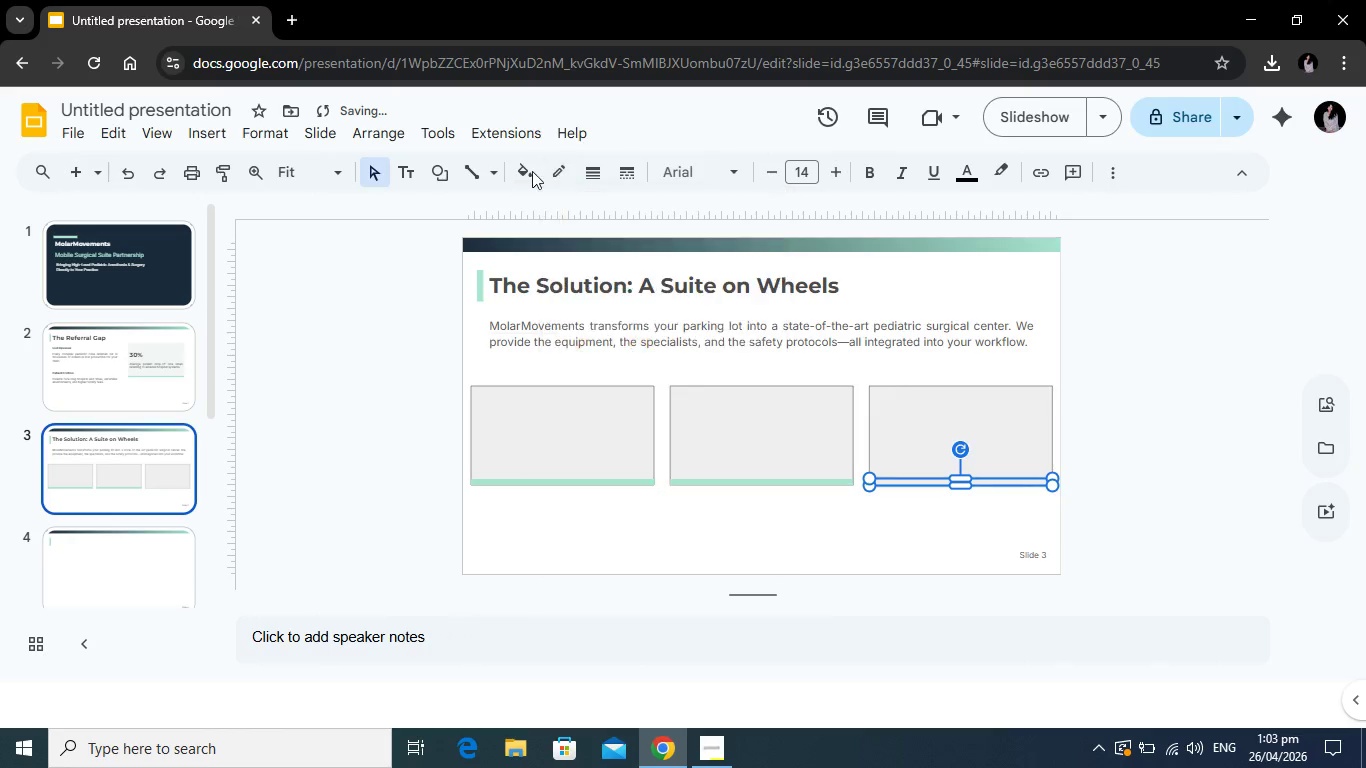 
left_click([522, 171])
 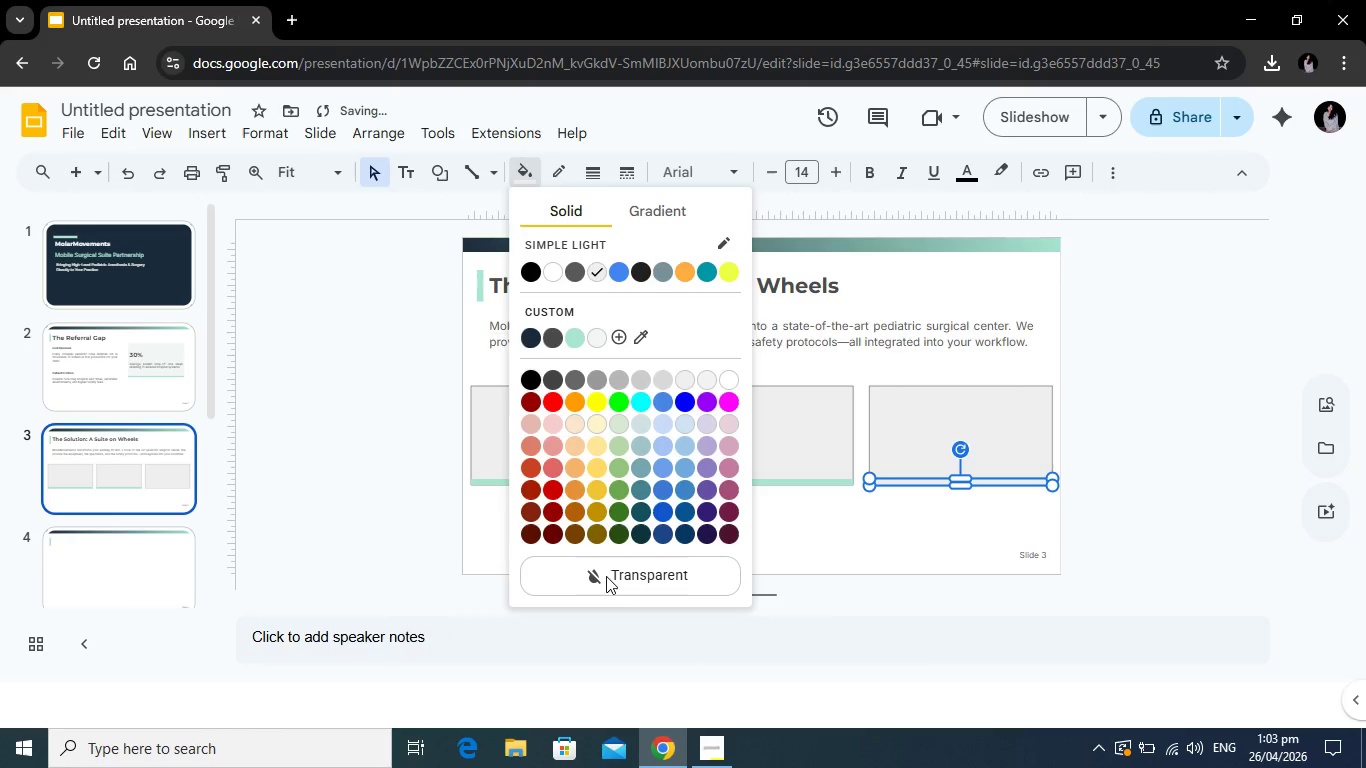 
left_click([606, 579])
 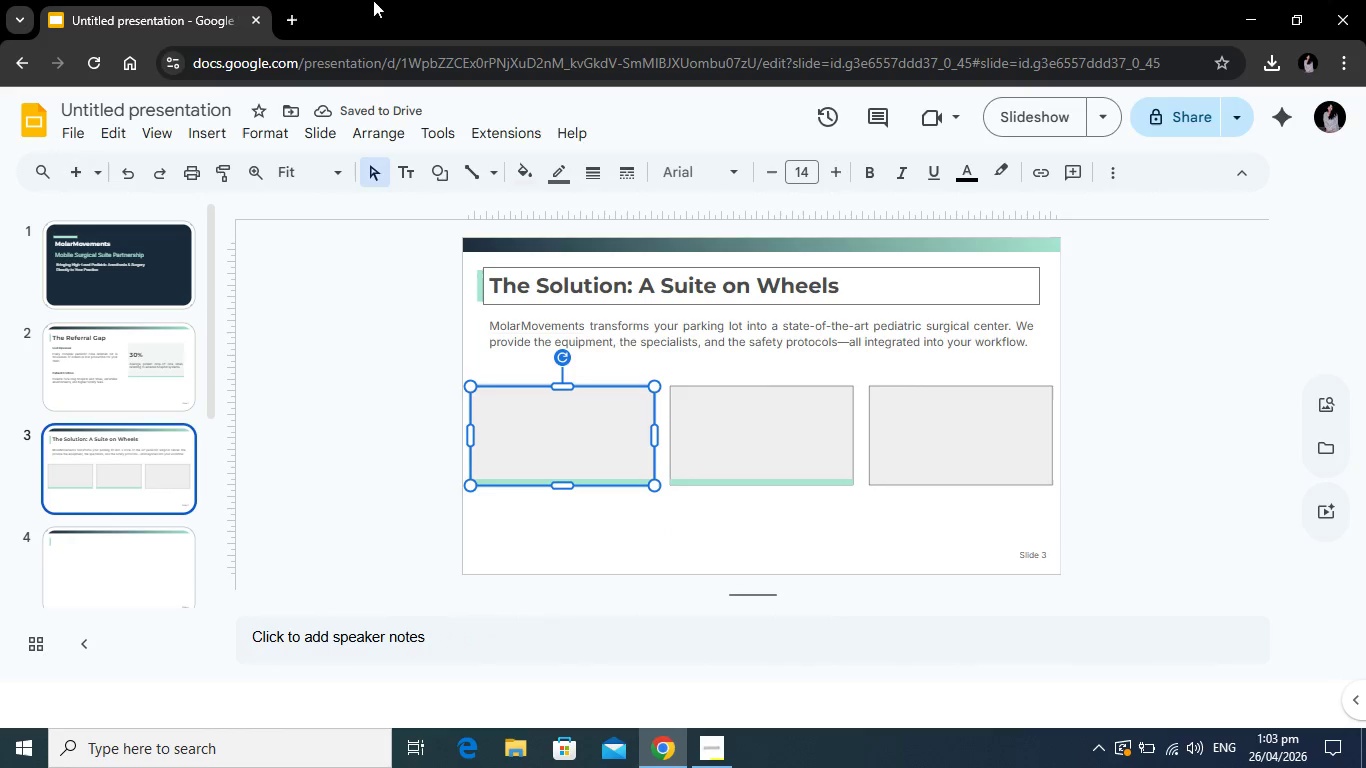 
left_click([534, 171])
 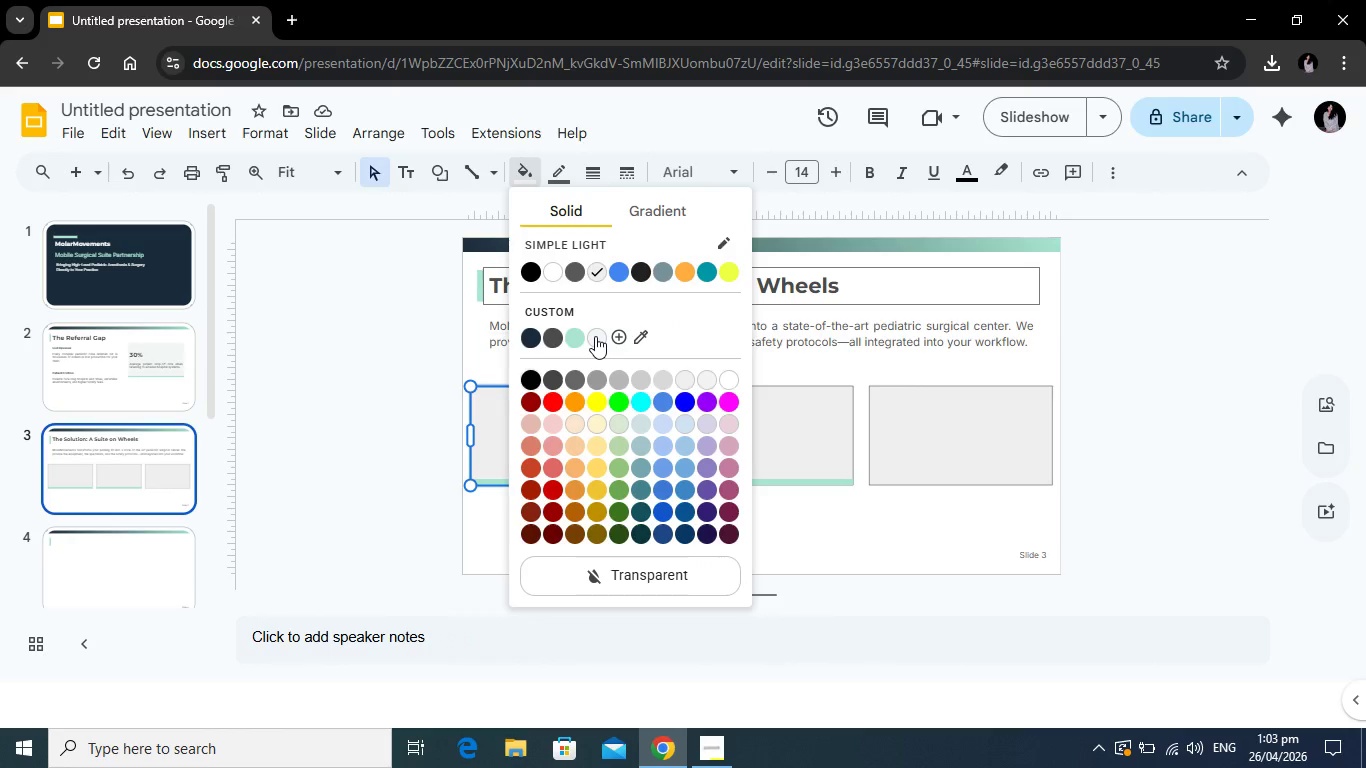 
left_click([140, 368])
 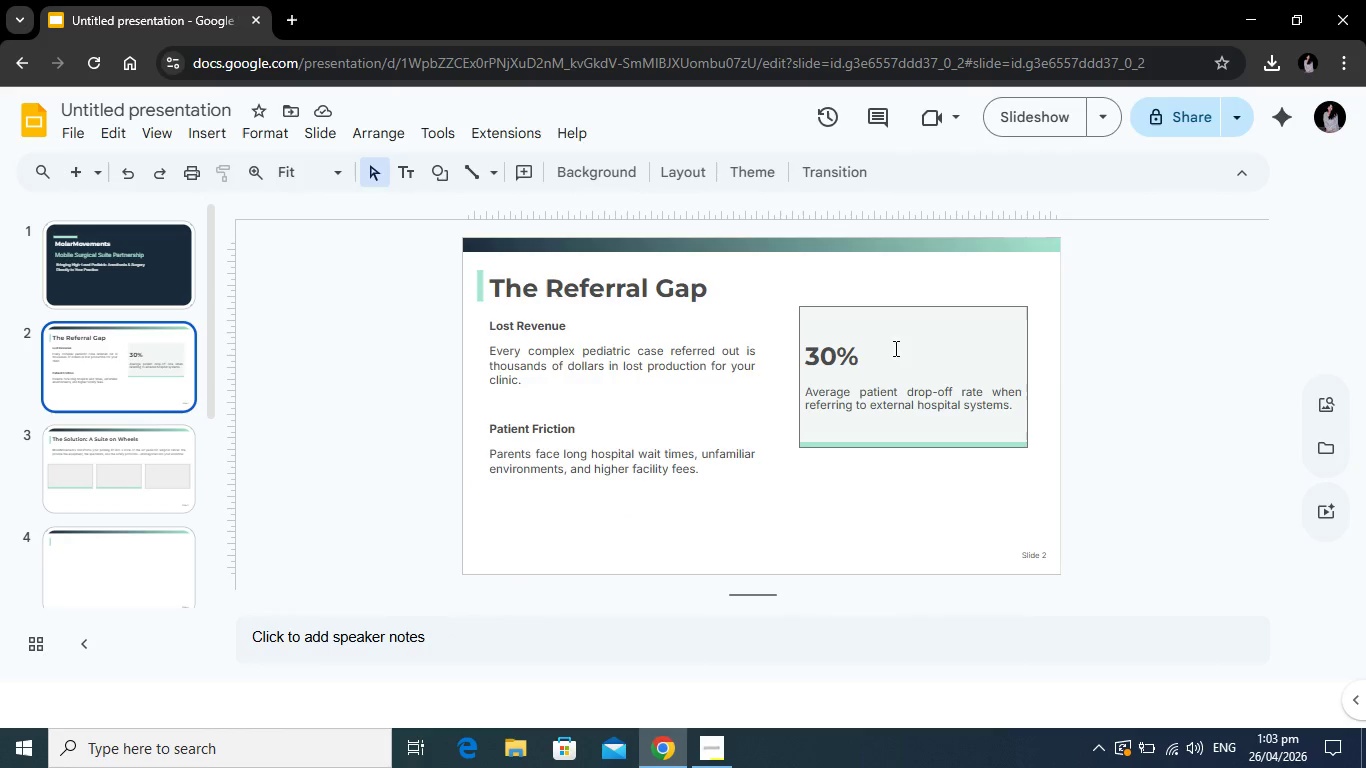 
left_click([904, 336])
 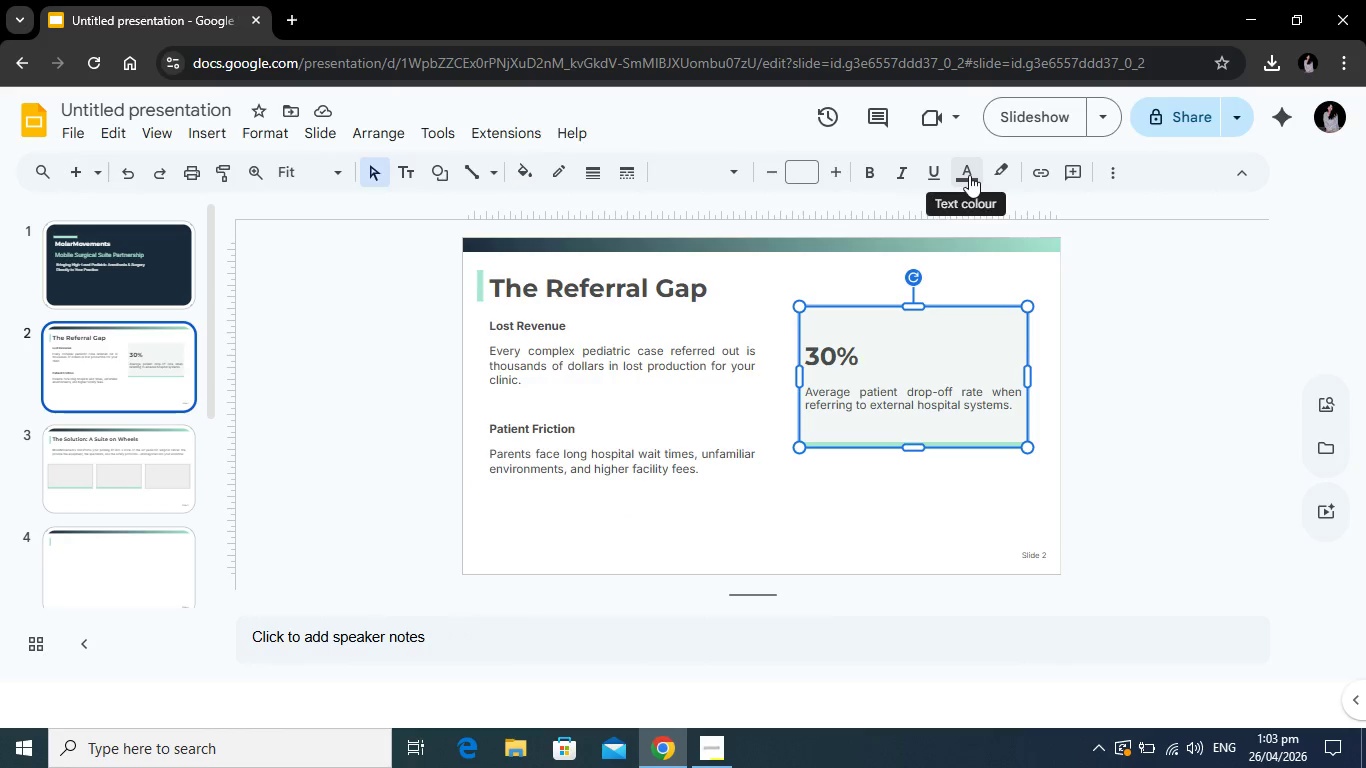 
left_click([969, 175])
 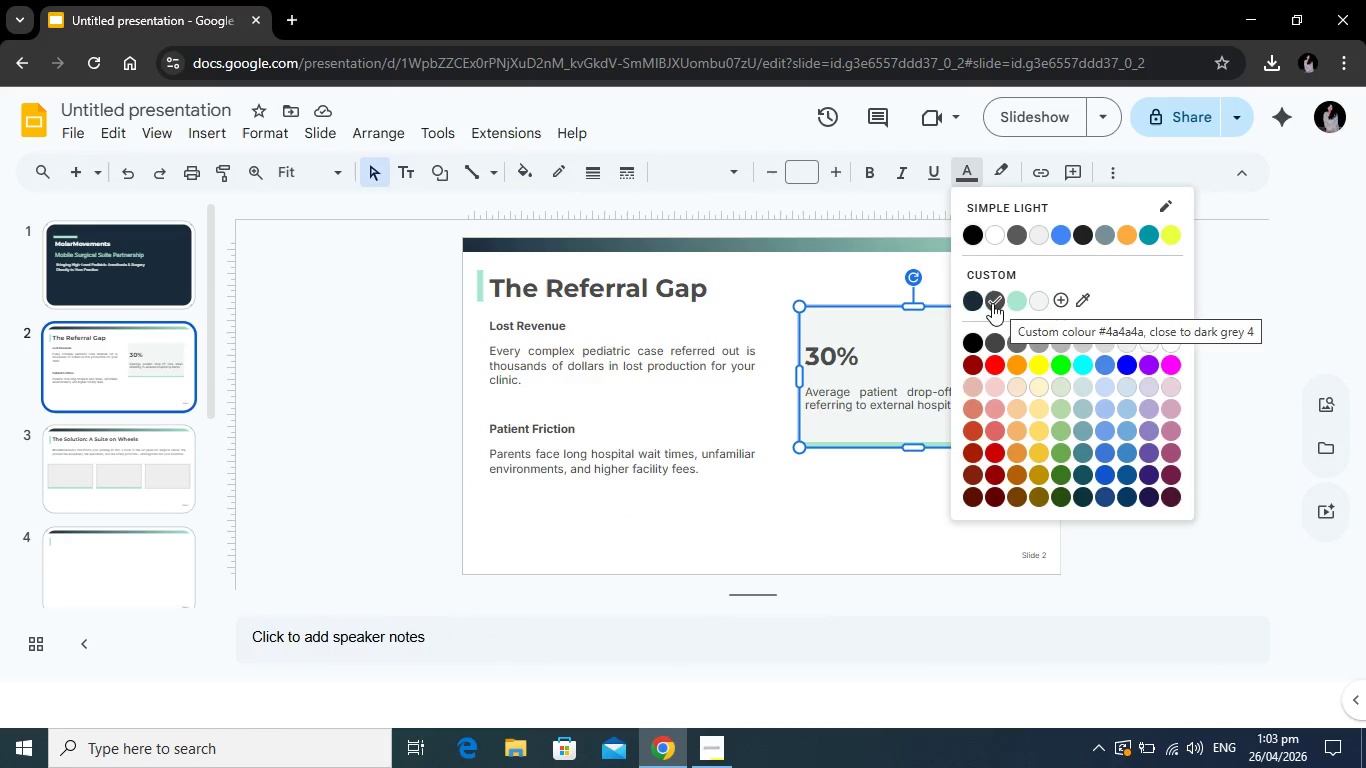 
left_click([147, 468])
 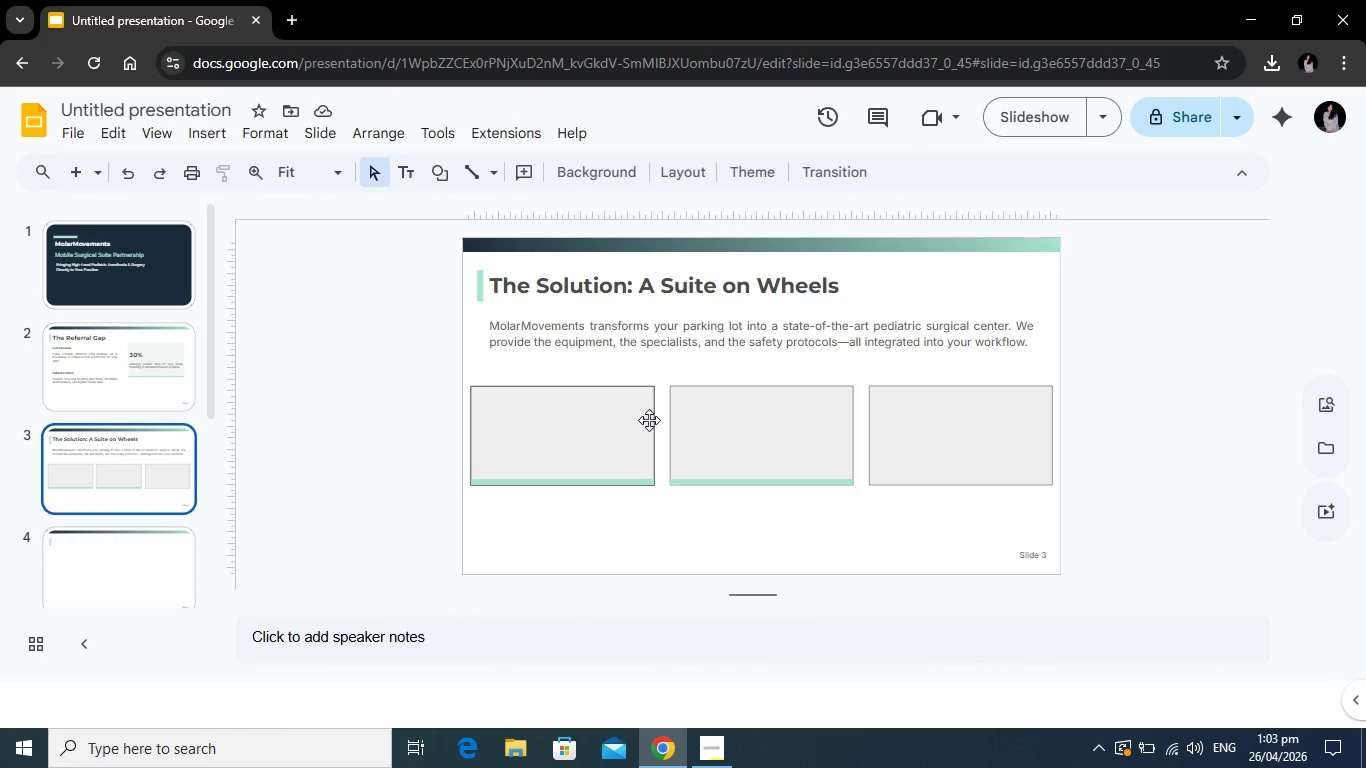 
left_click([649, 420])
 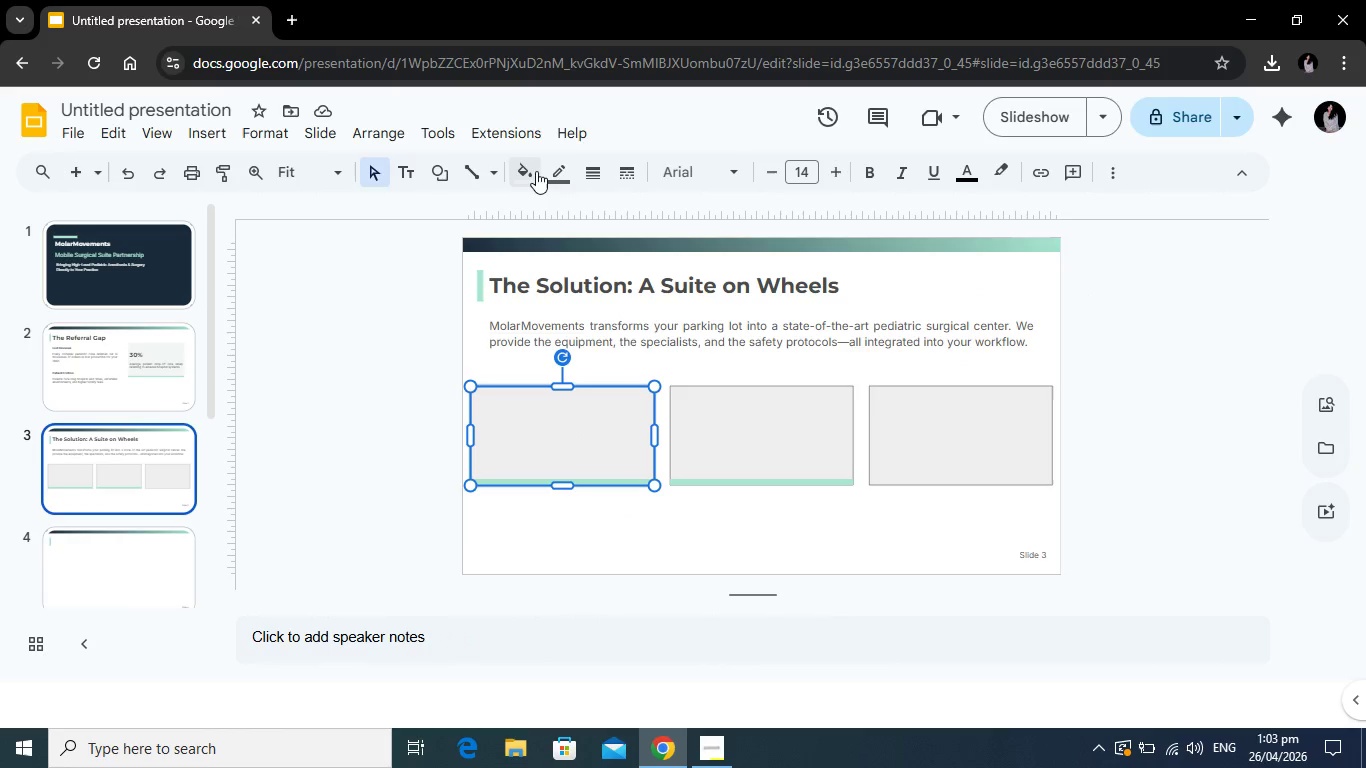 
left_click([531, 167])
 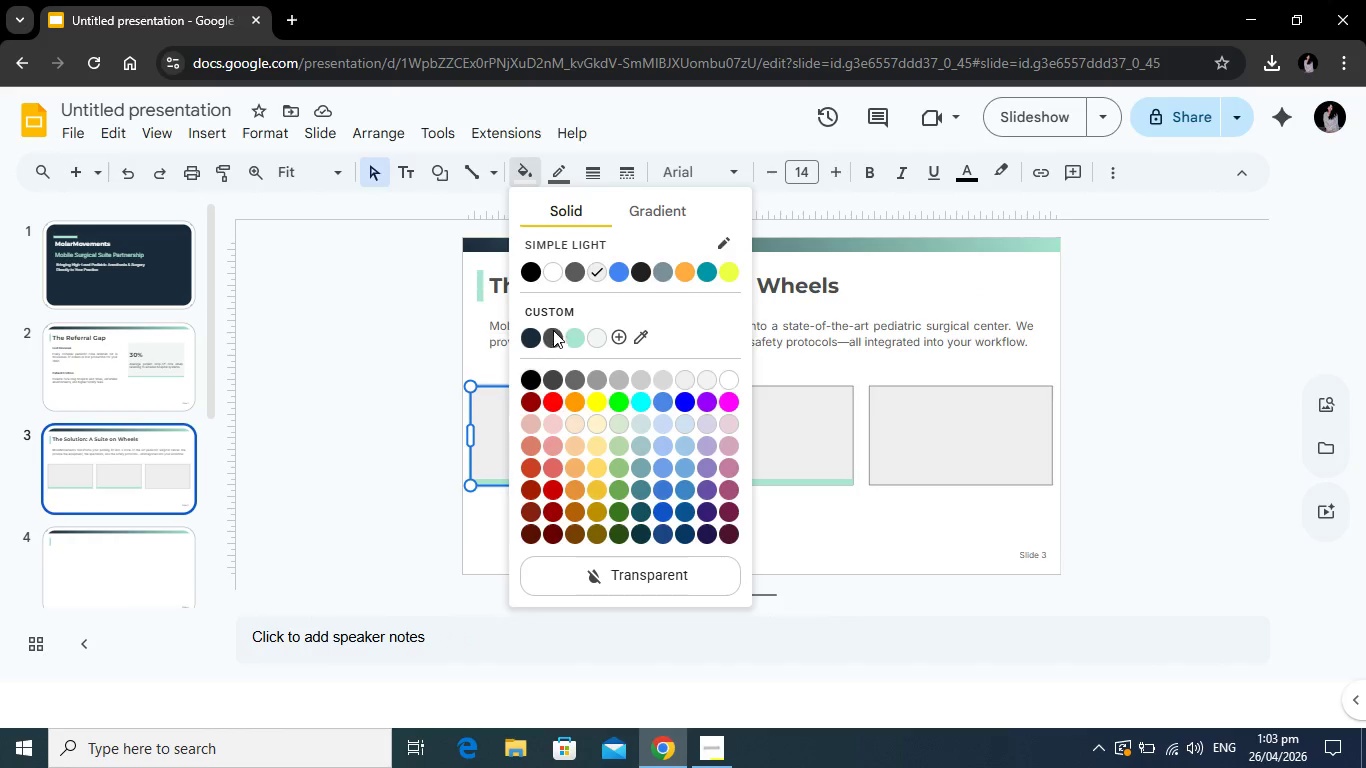 
left_click([553, 330])
 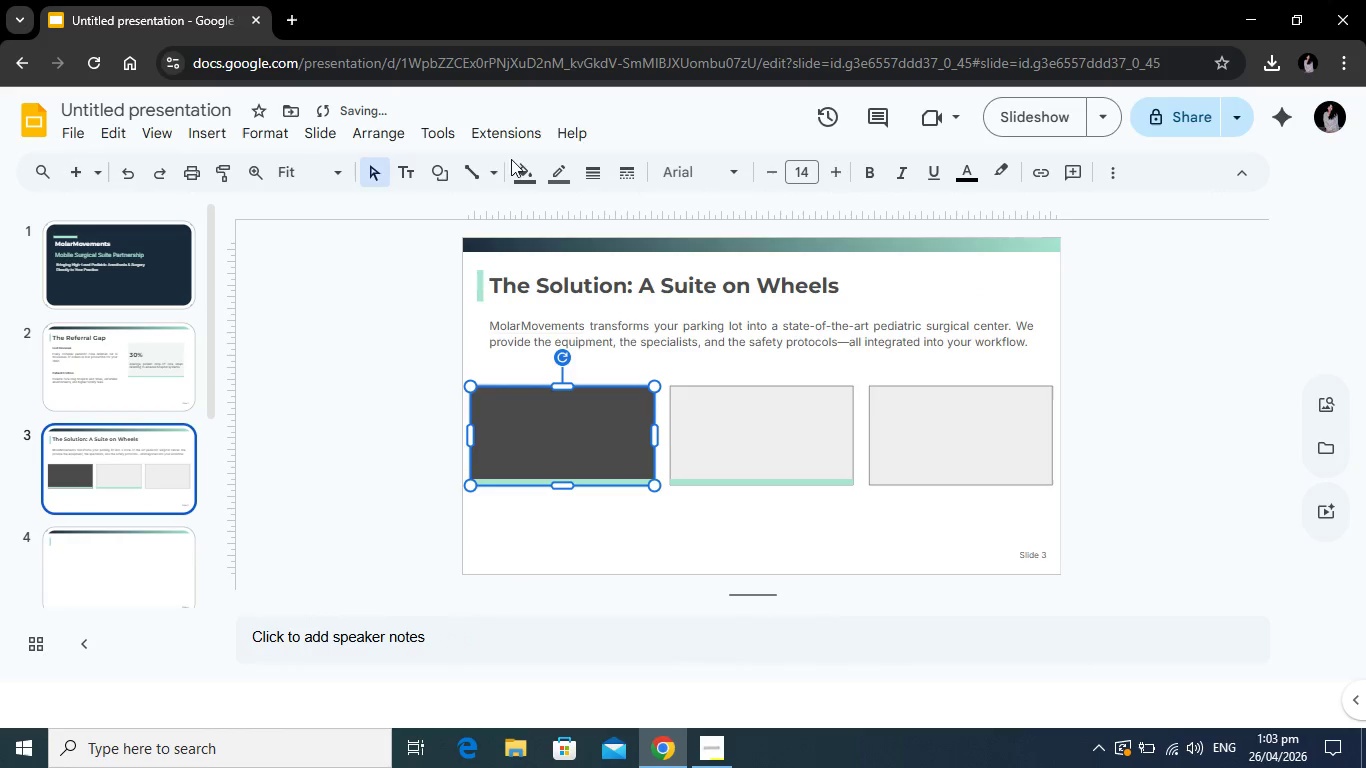 
left_click([523, 167])
 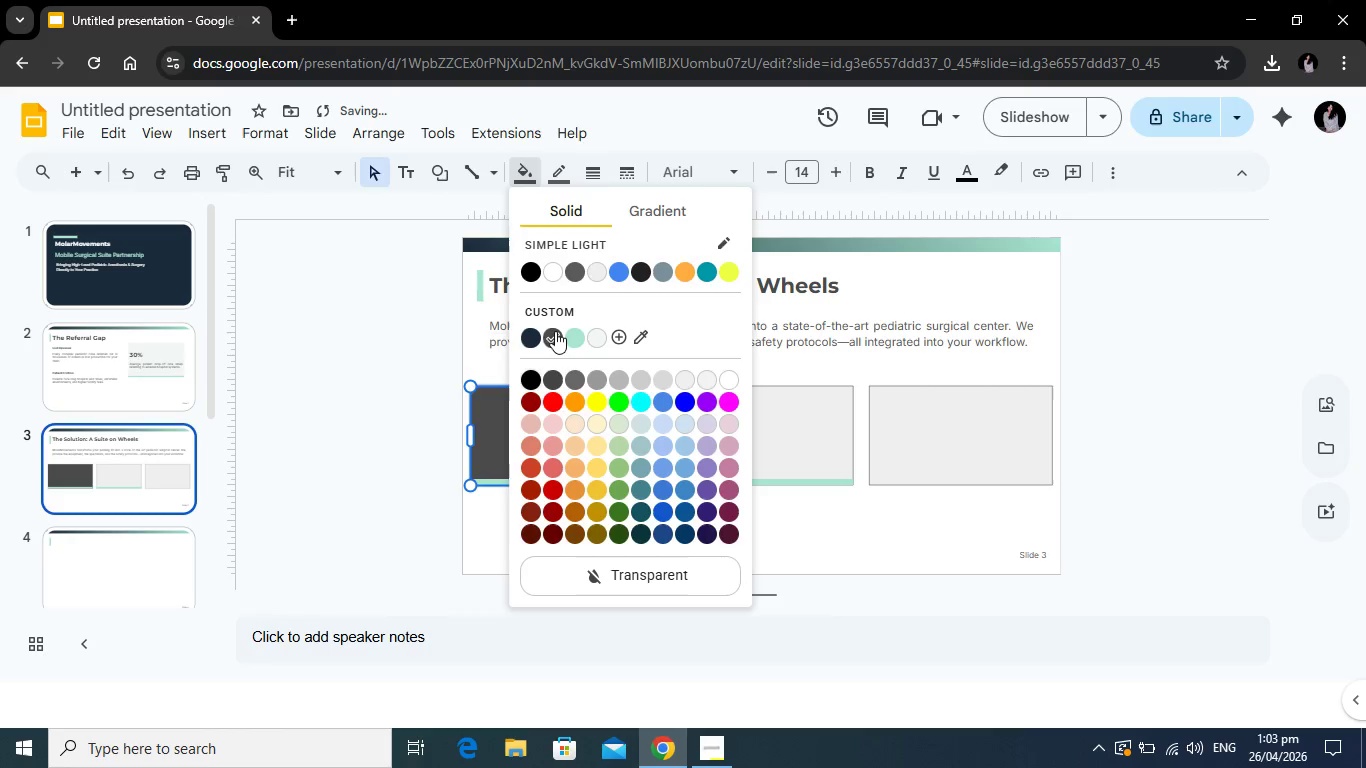 
left_click([555, 331])
 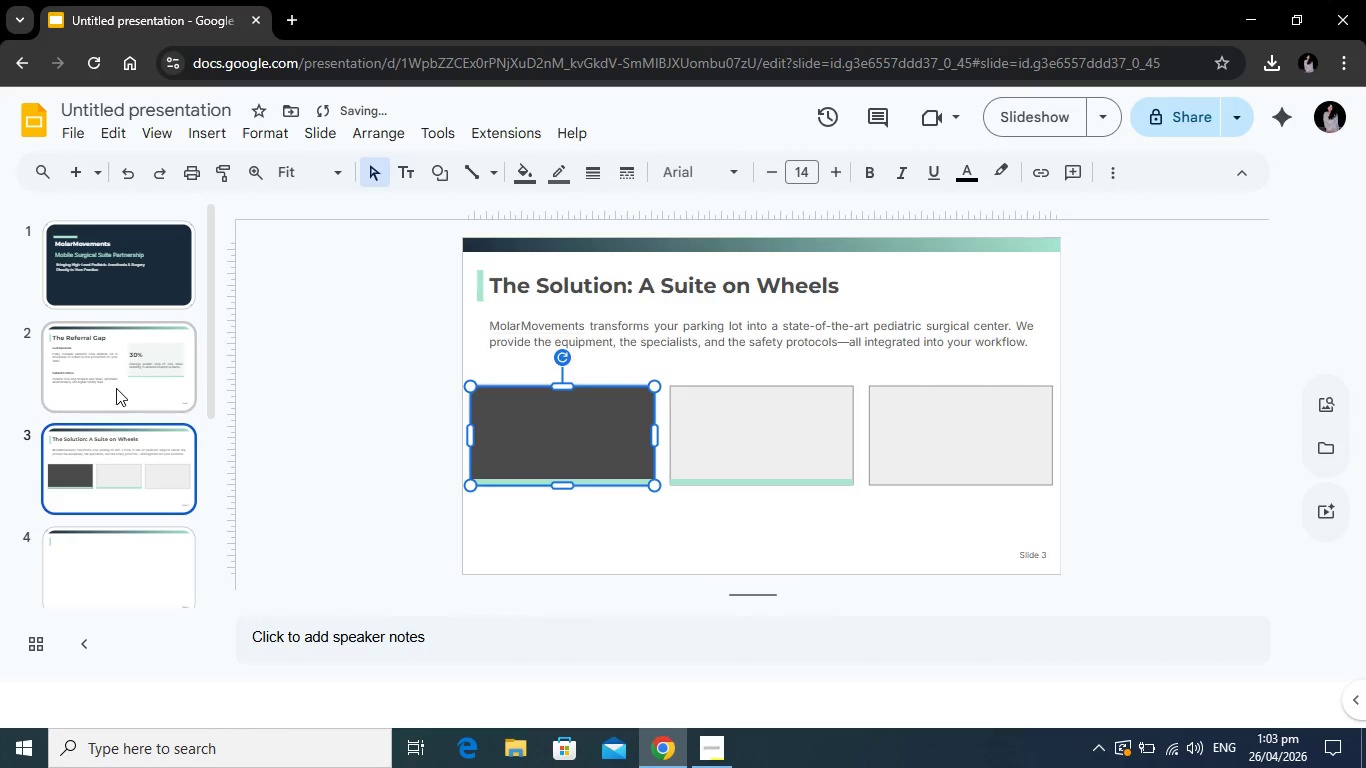 
left_click([116, 388])
 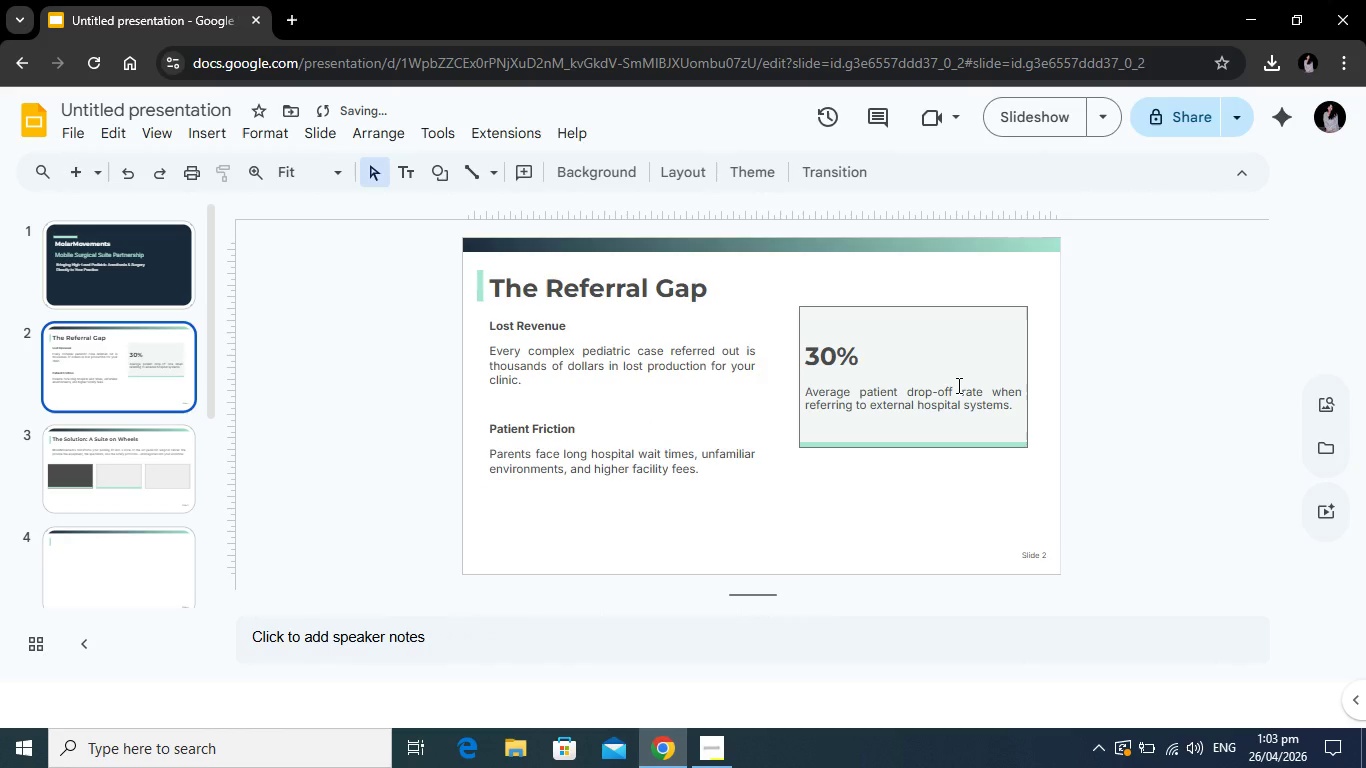 
left_click([957, 385])
 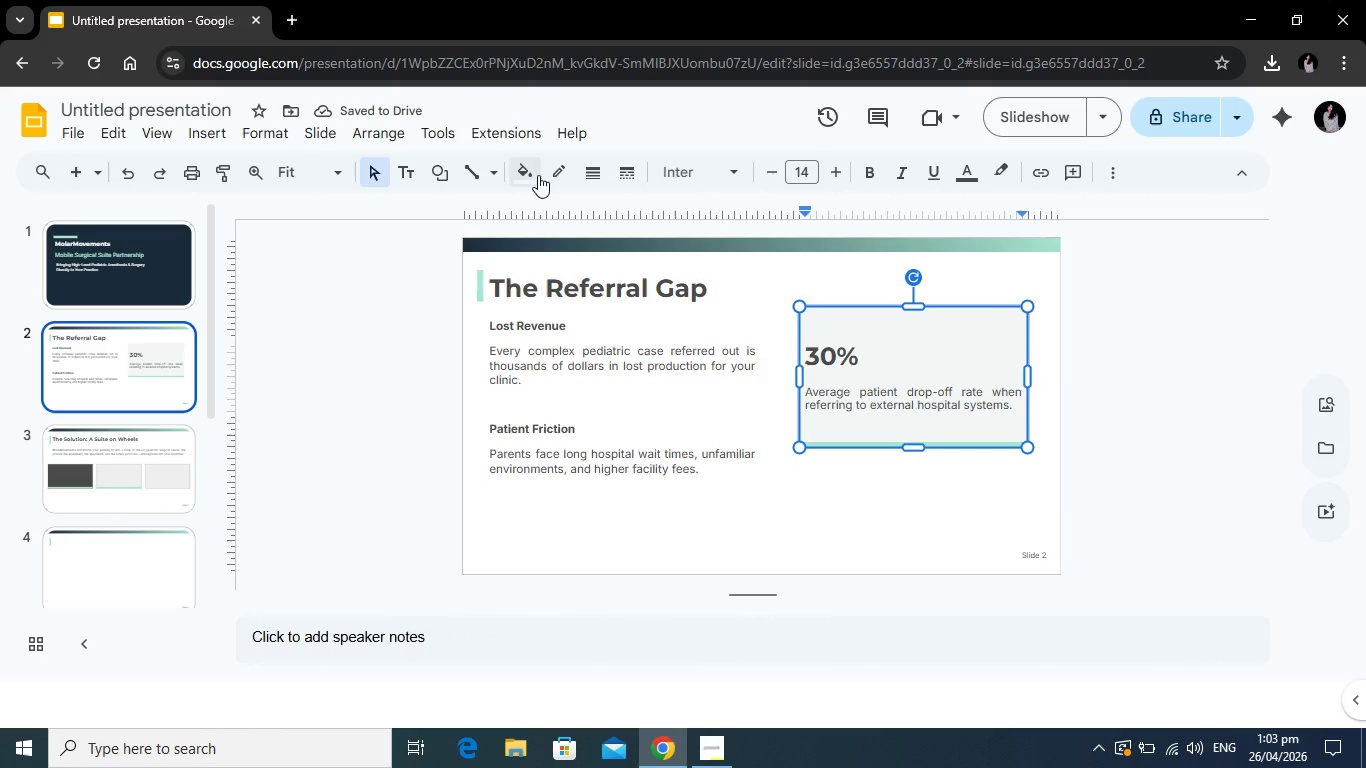 
left_click([533, 174])
 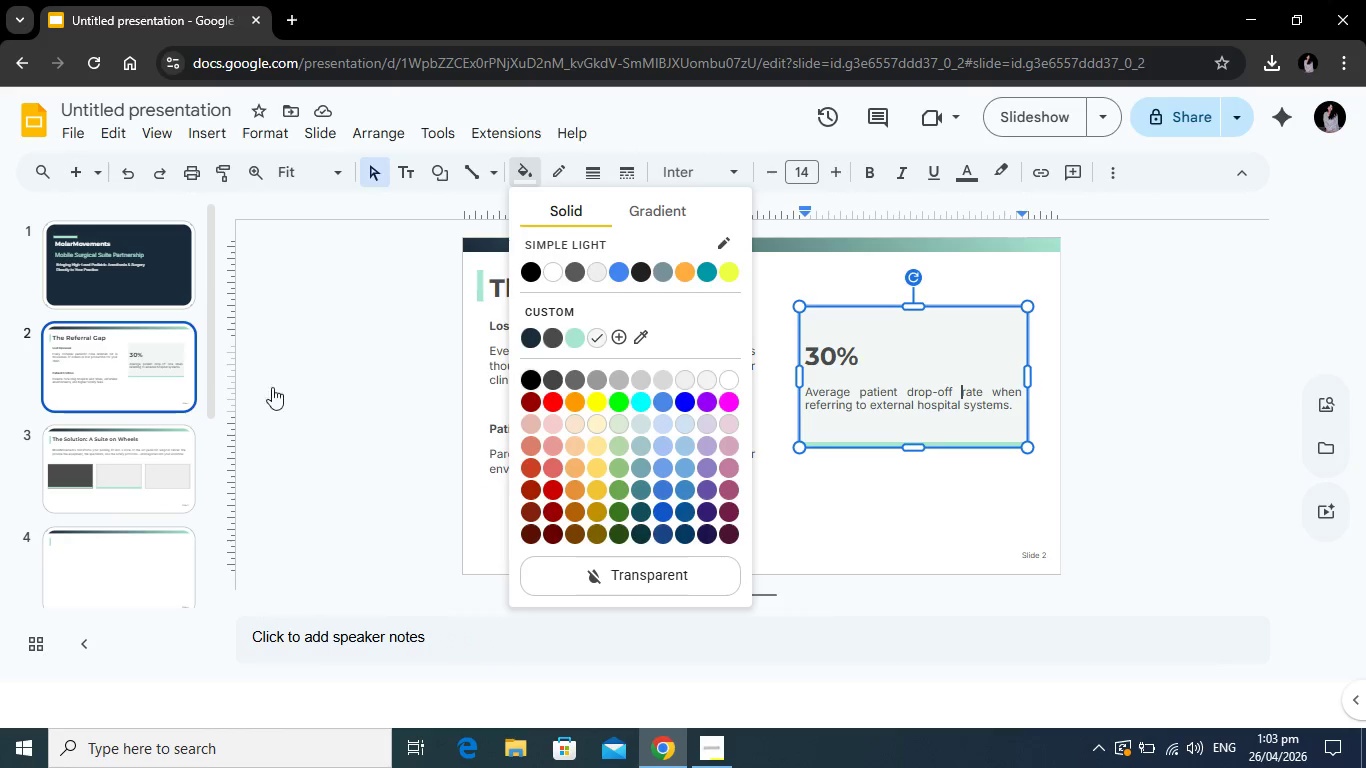 
left_click([144, 452])
 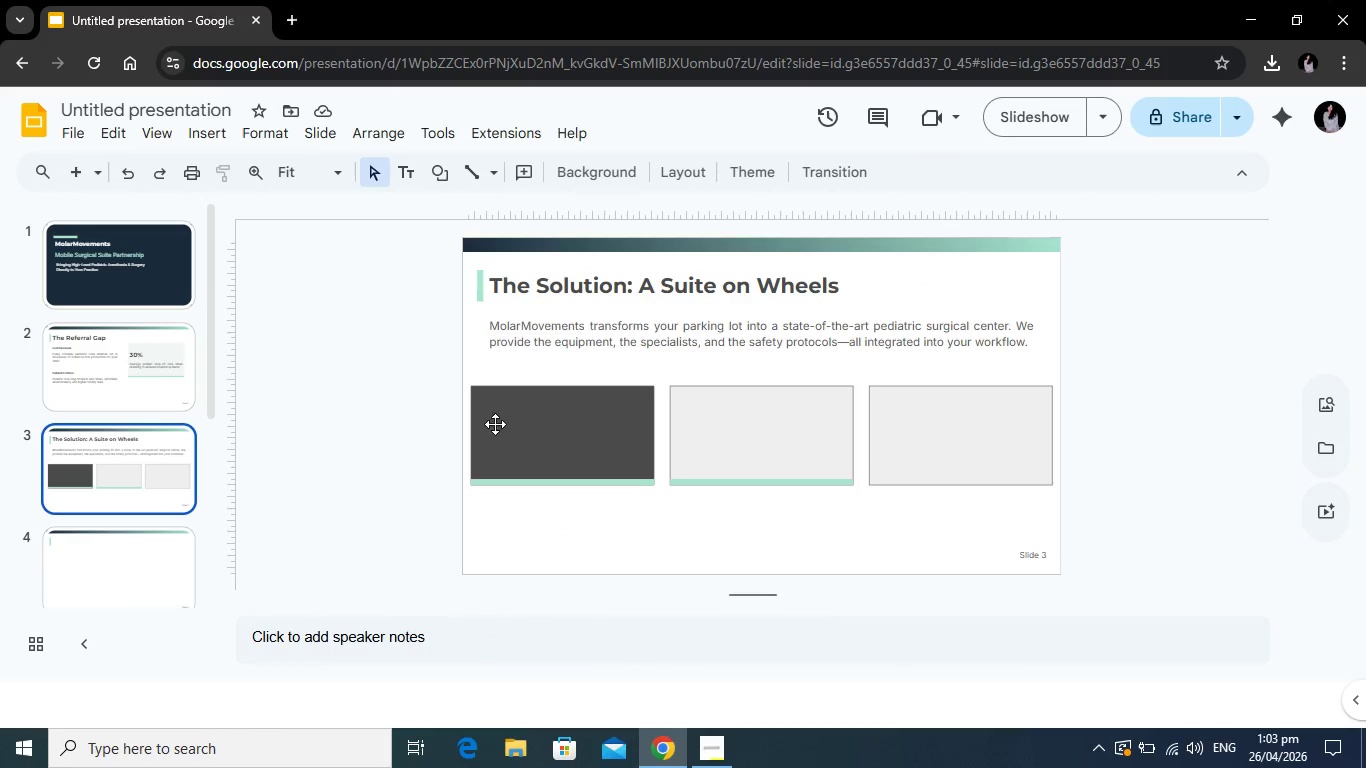 
left_click([517, 422])
 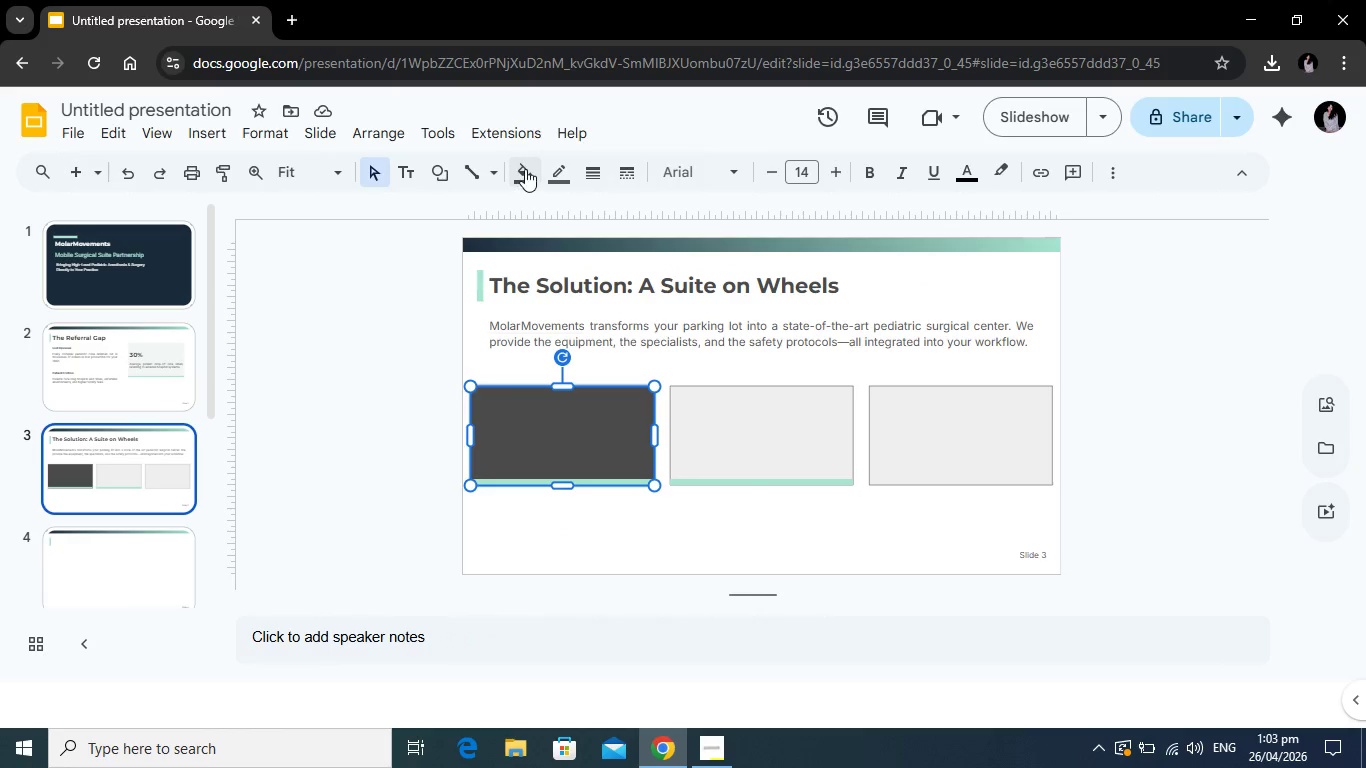 
left_click([525, 169])
 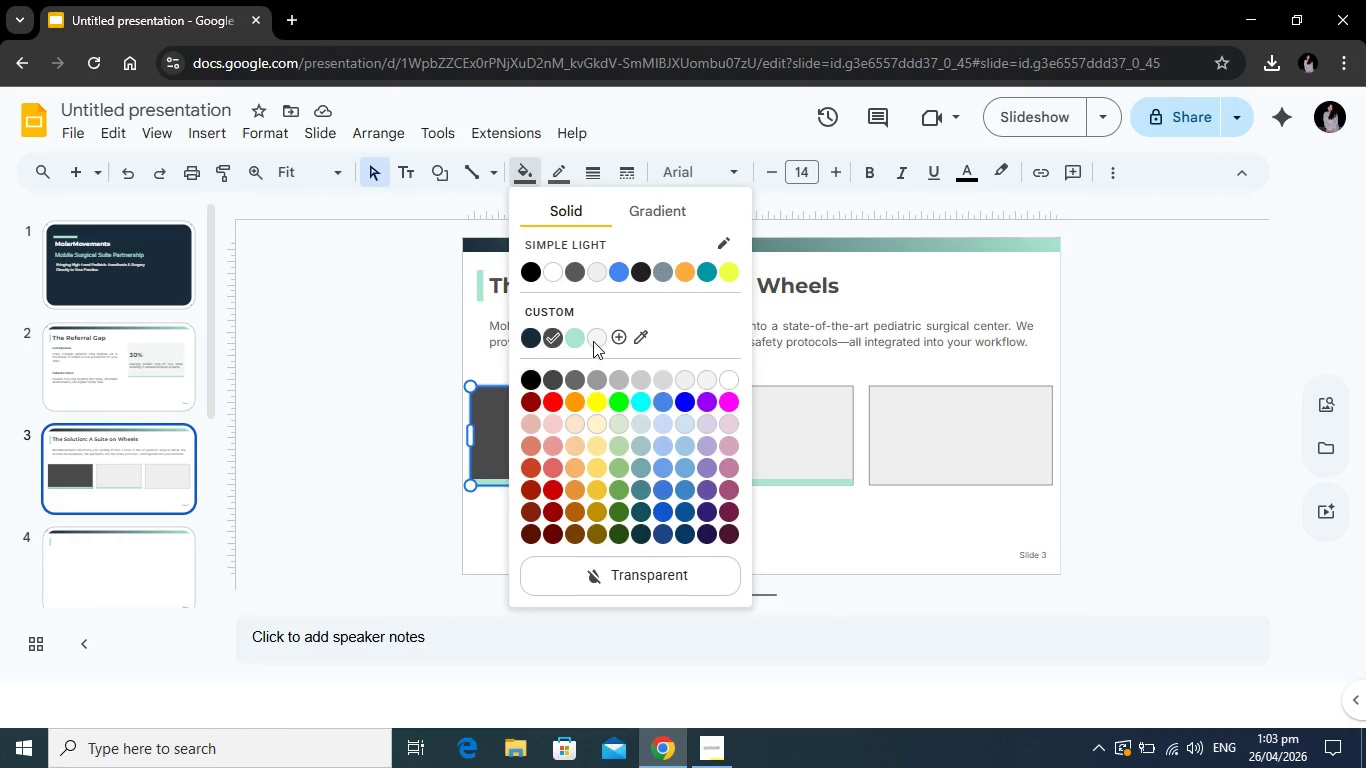 
left_click([593, 341])
 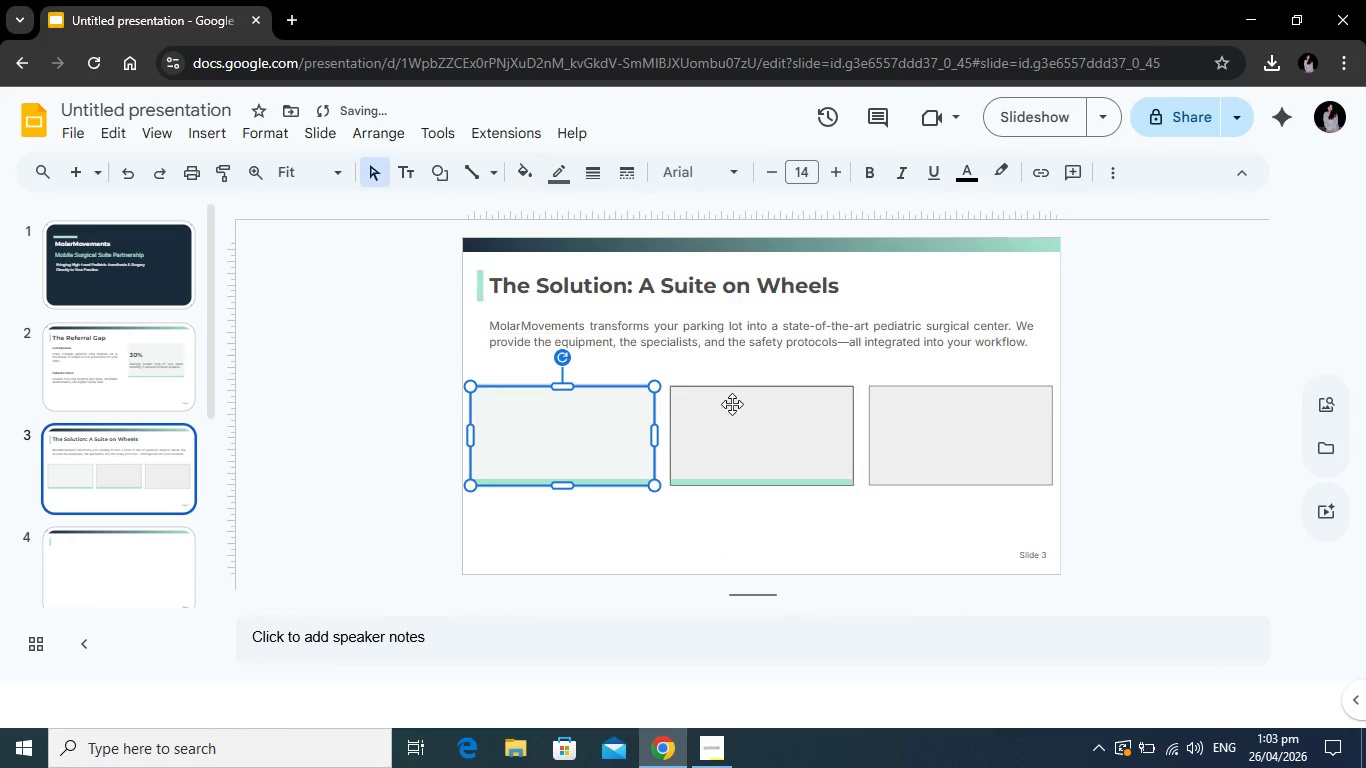 
left_click([732, 404])
 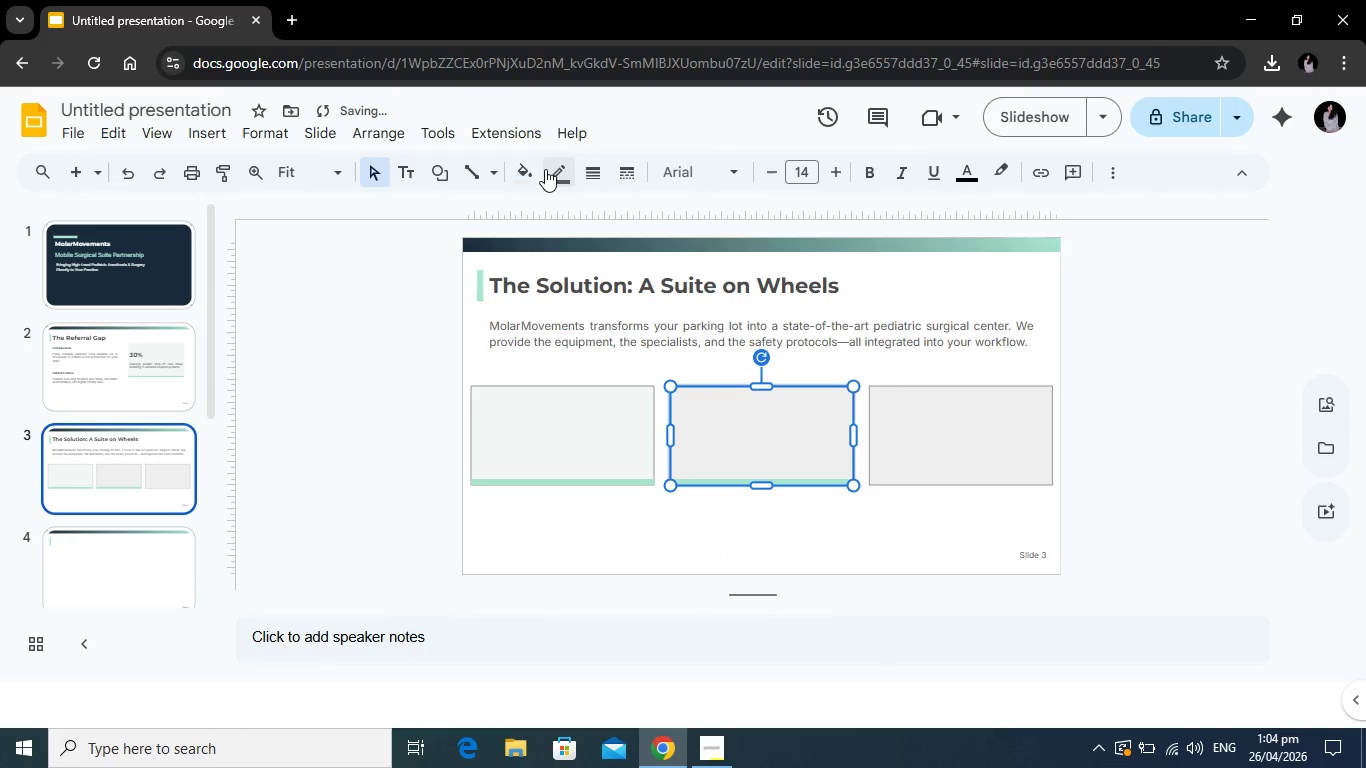 
left_click([532, 168])
 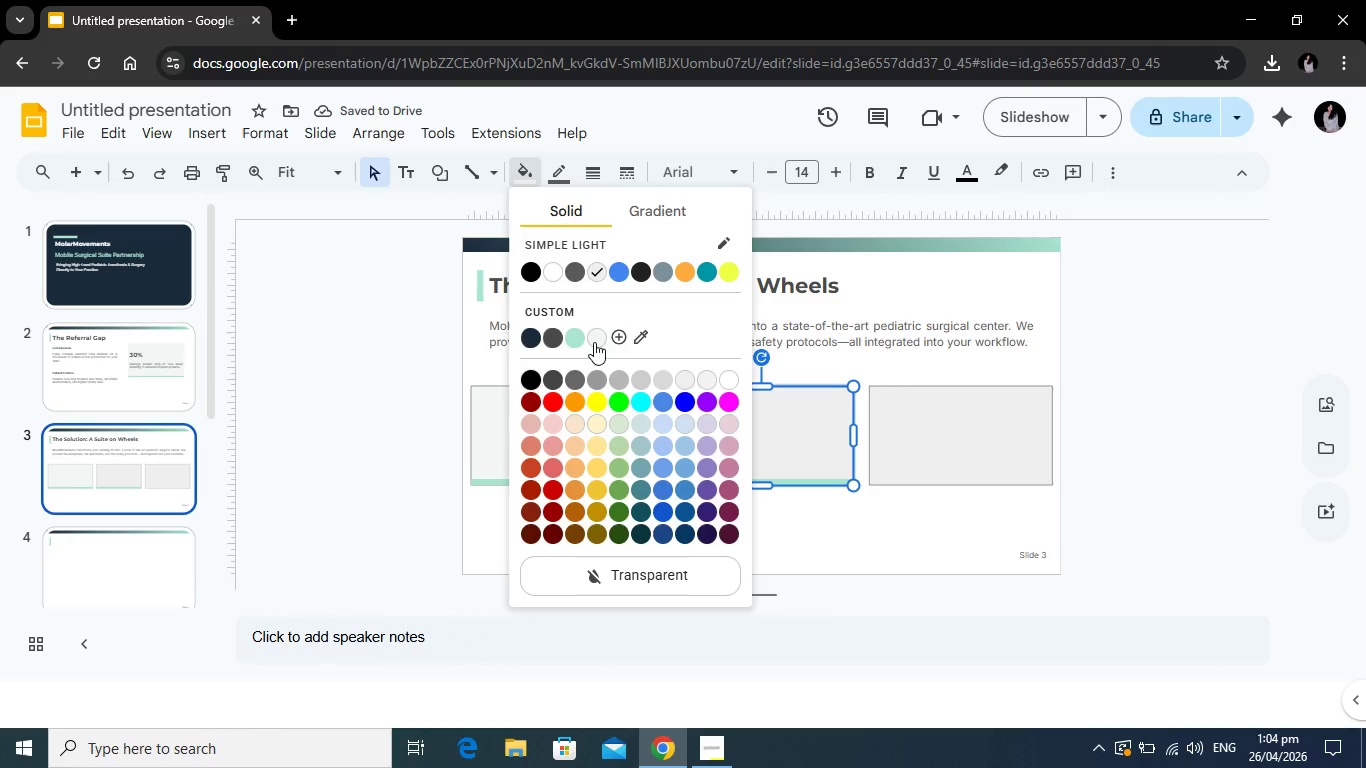 
left_click([594, 342])
 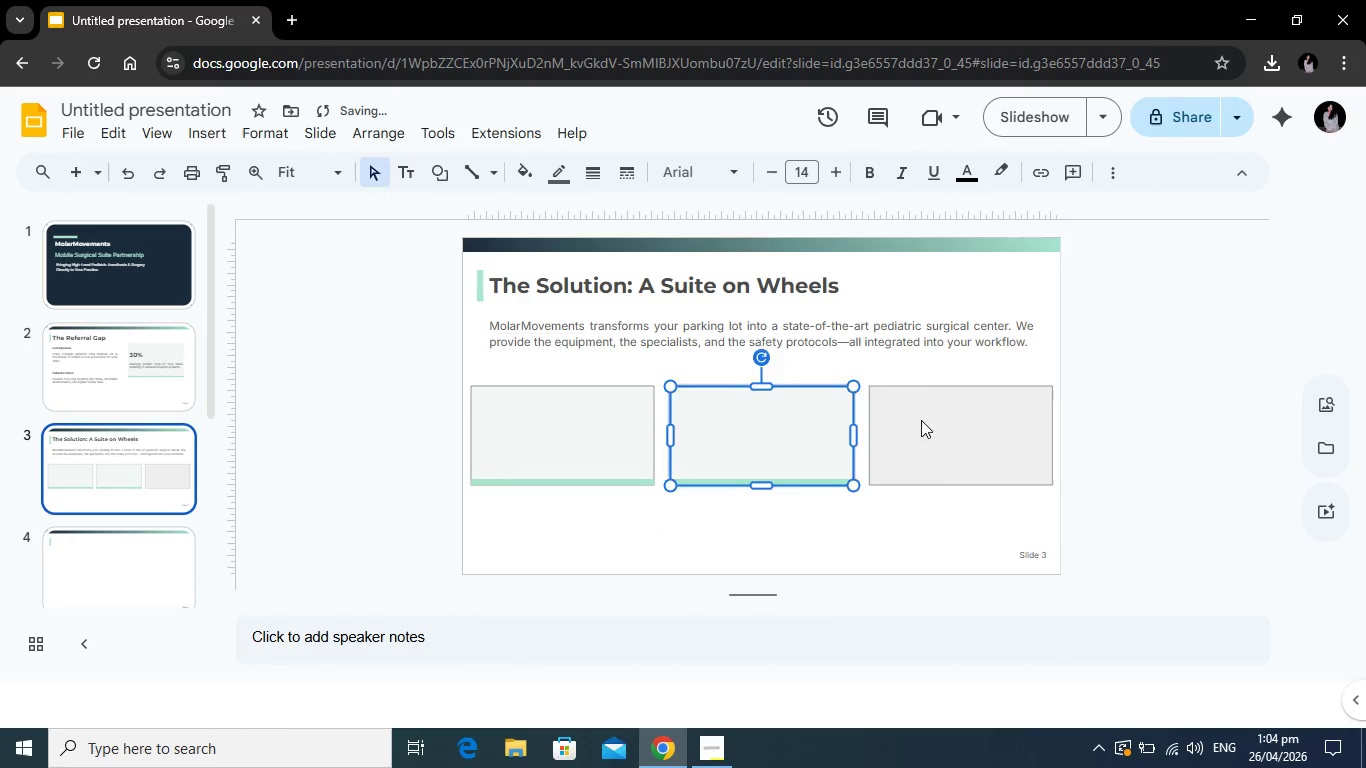 
left_click([921, 420])
 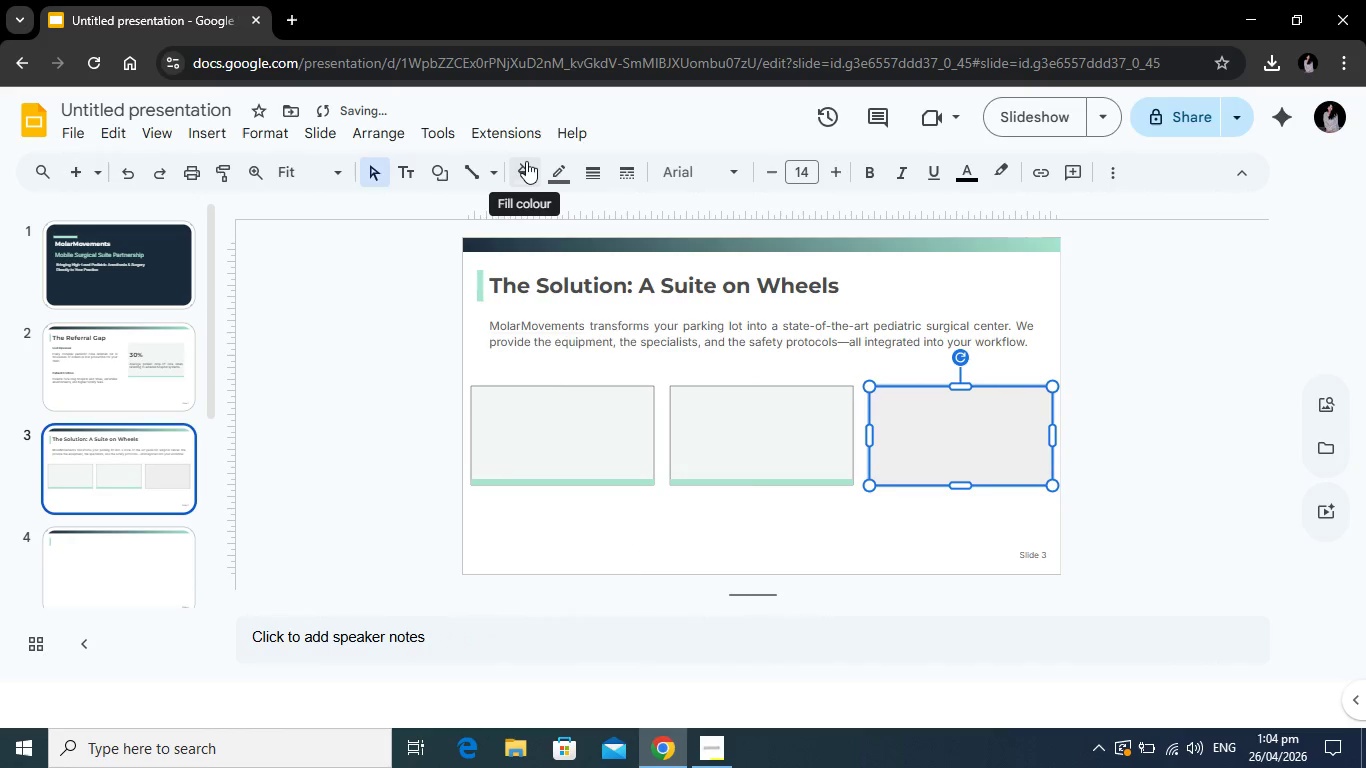 
left_click([526, 161])
 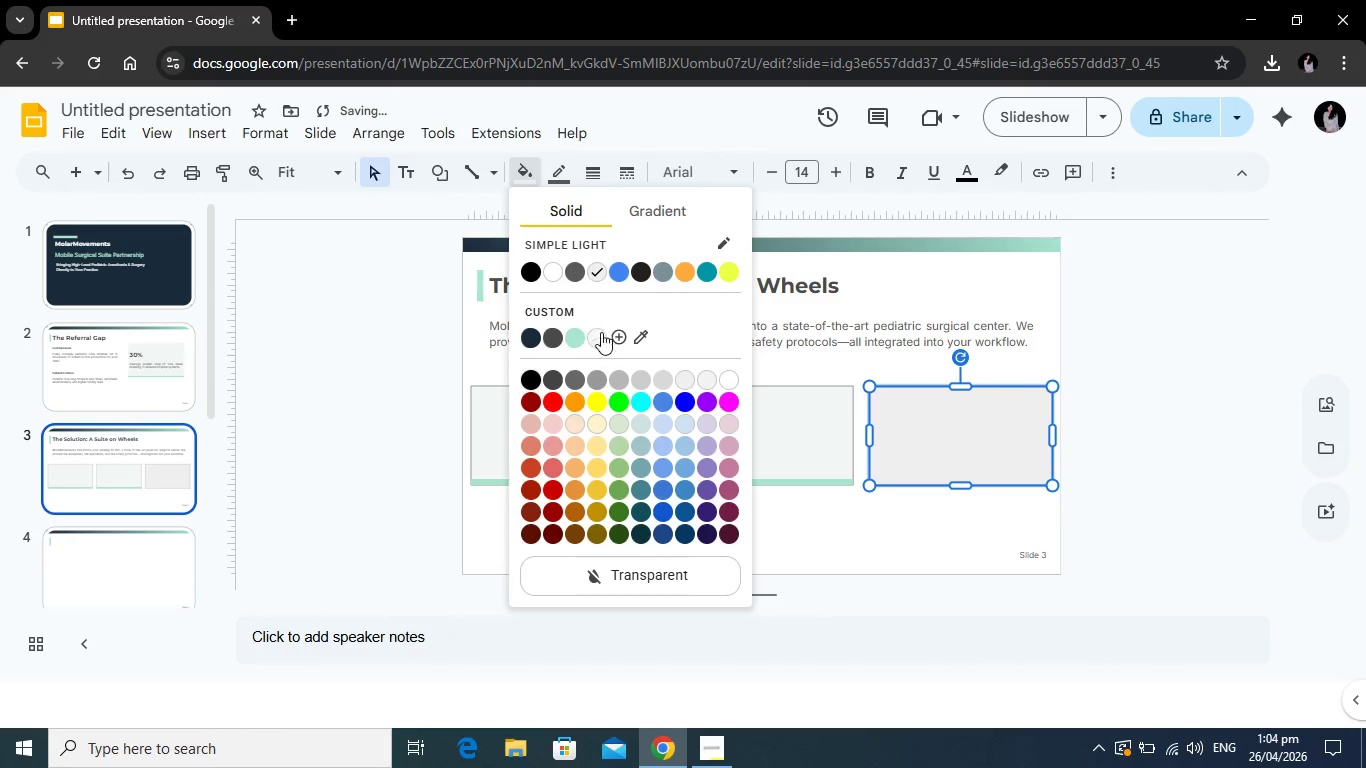 
left_click([602, 339])
 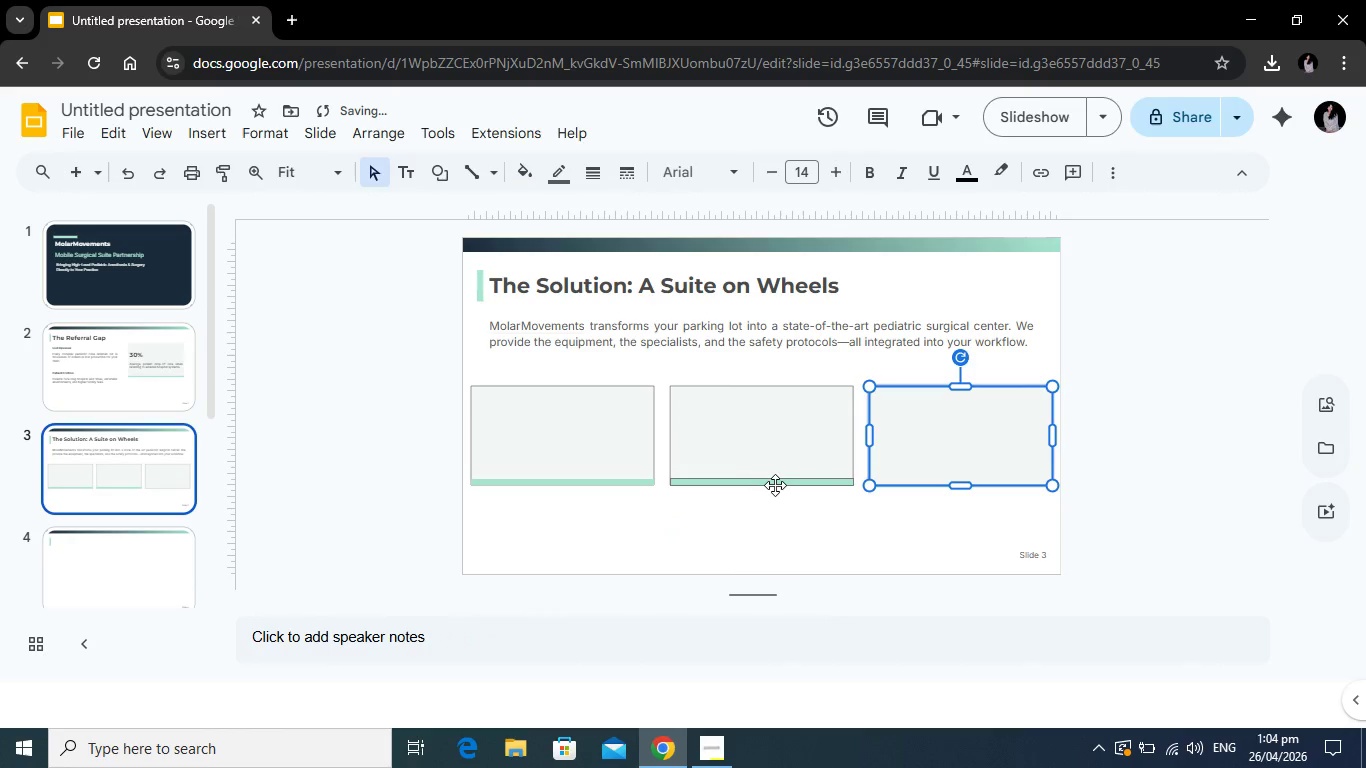 
left_click([775, 485])
 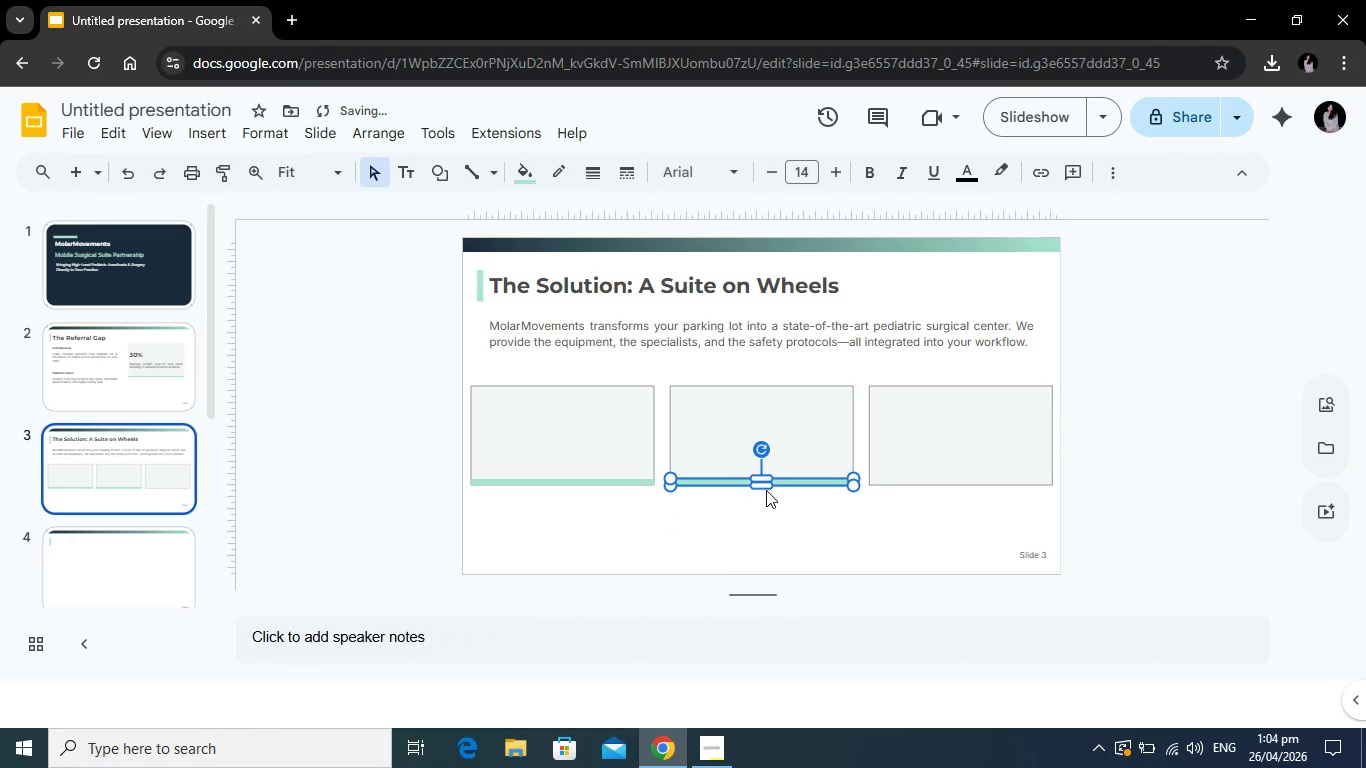 
key(Control+C)
 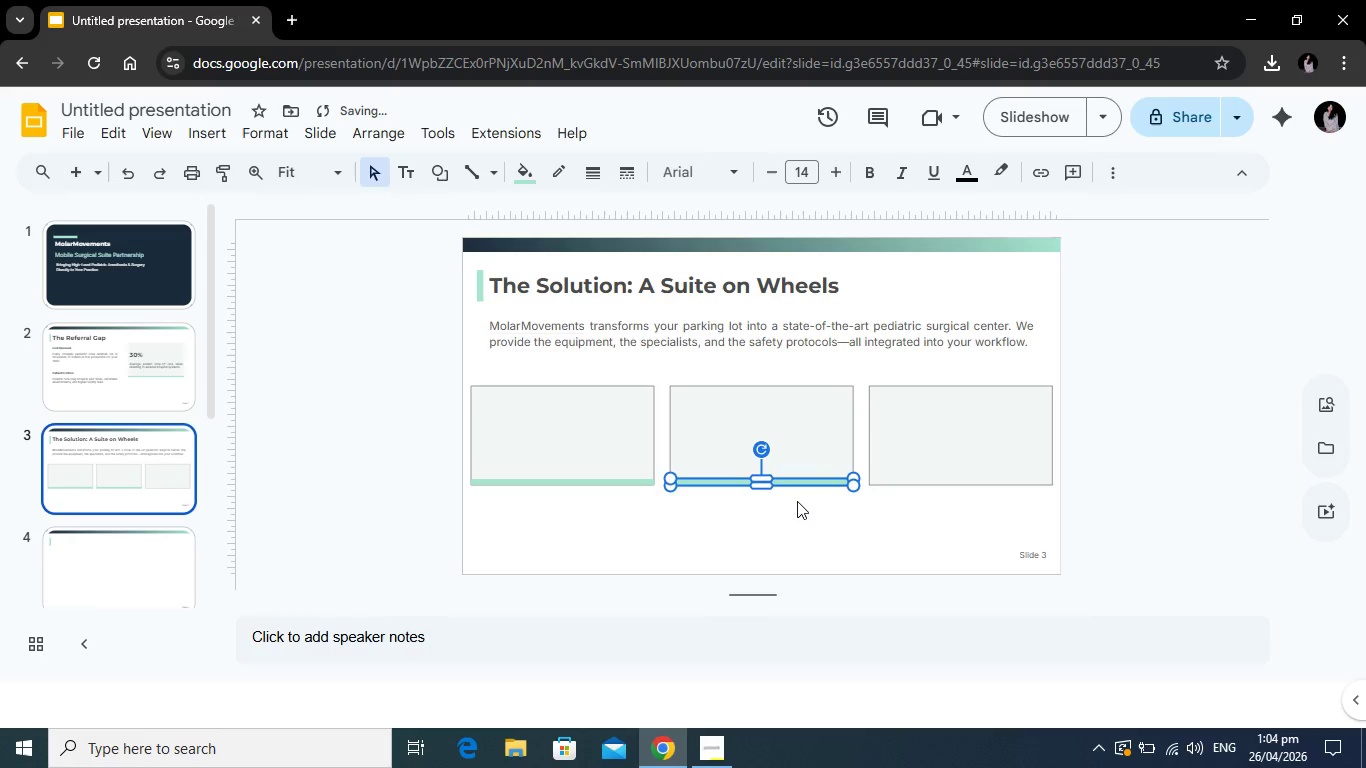 
key(Control+V)
 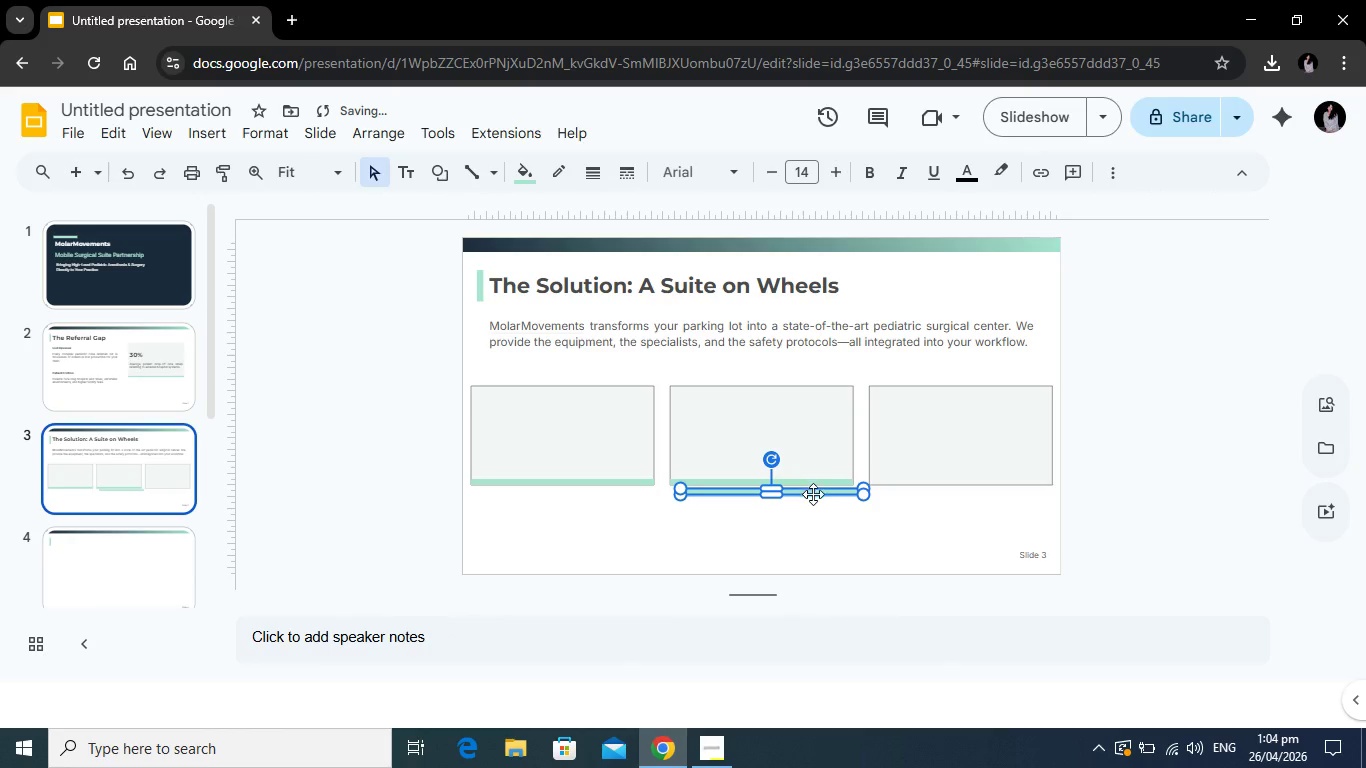 
left_click_drag(start_coordinate=[814, 495], to_coordinate=[992, 528])
 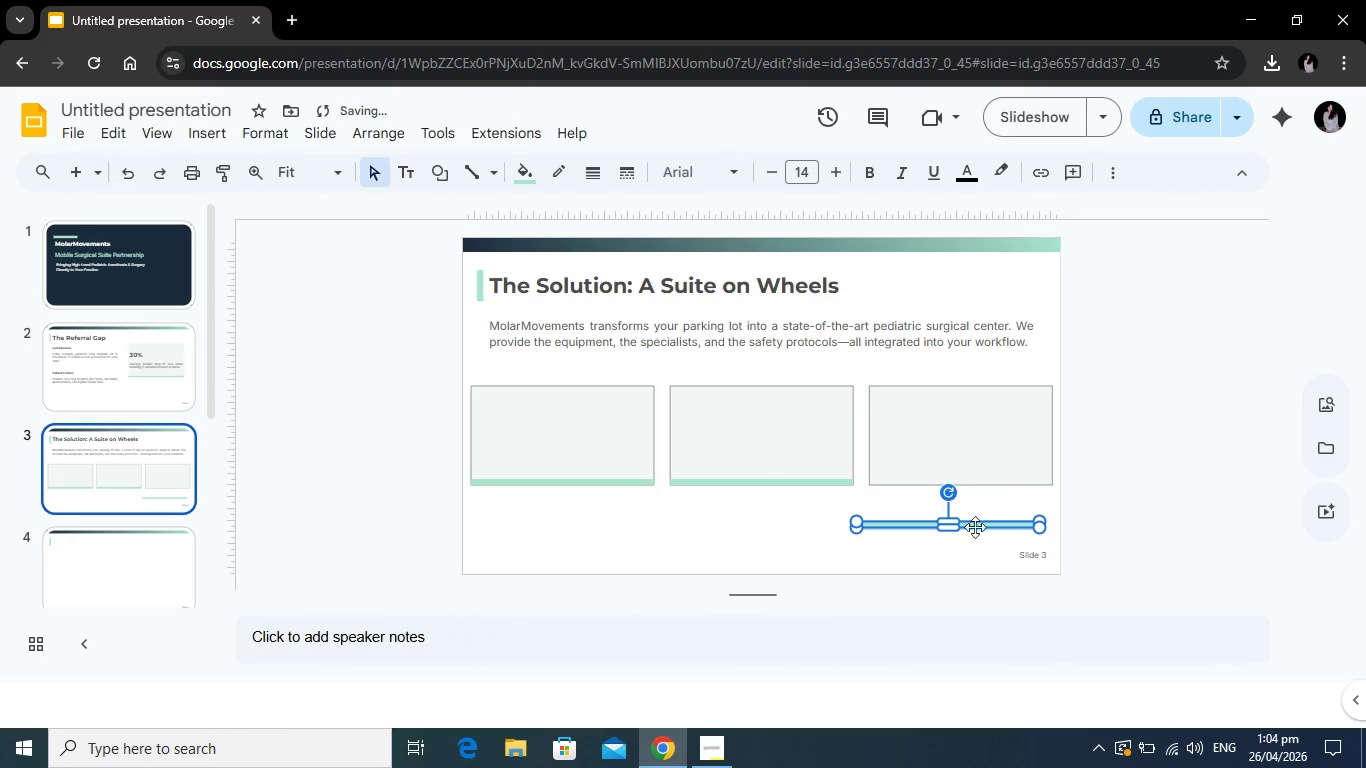 
left_click_drag(start_coordinate=[983, 523], to_coordinate=[997, 482])
 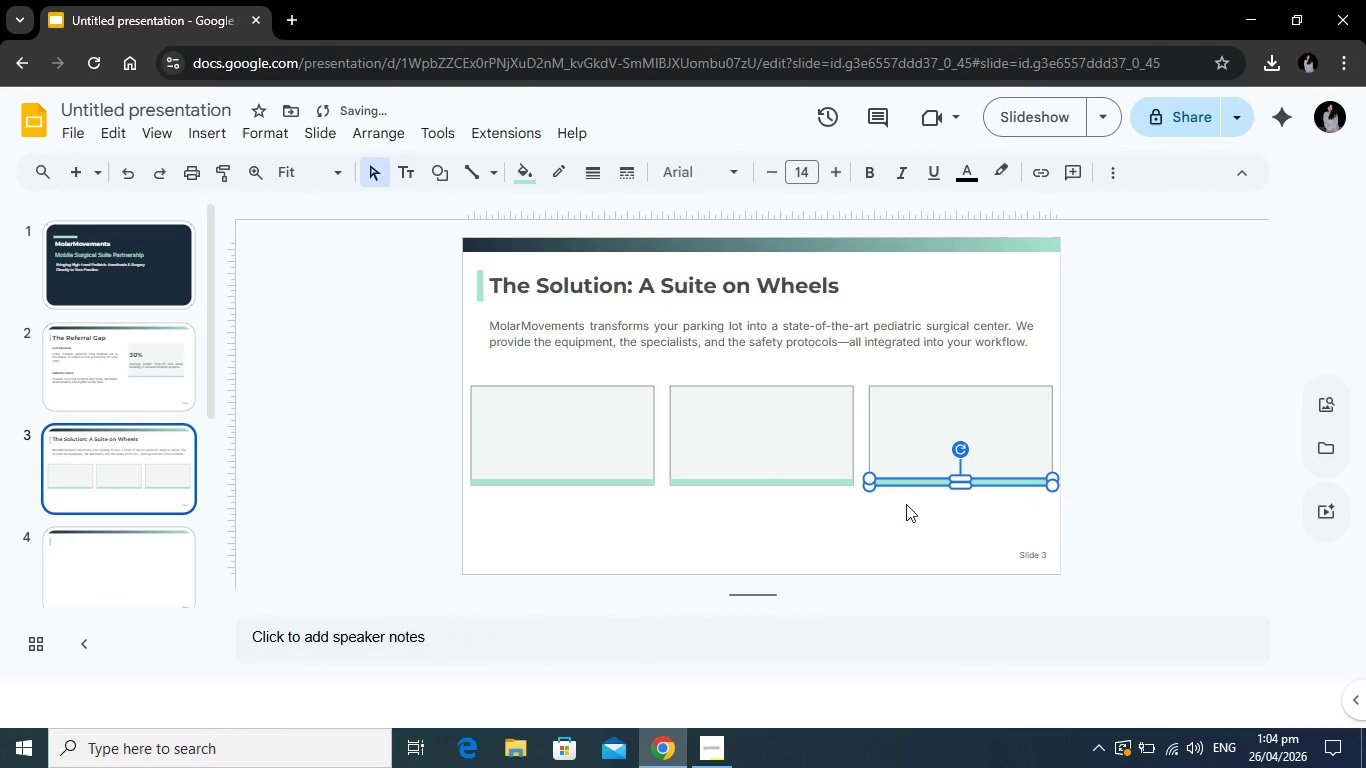 
left_click([906, 504])
 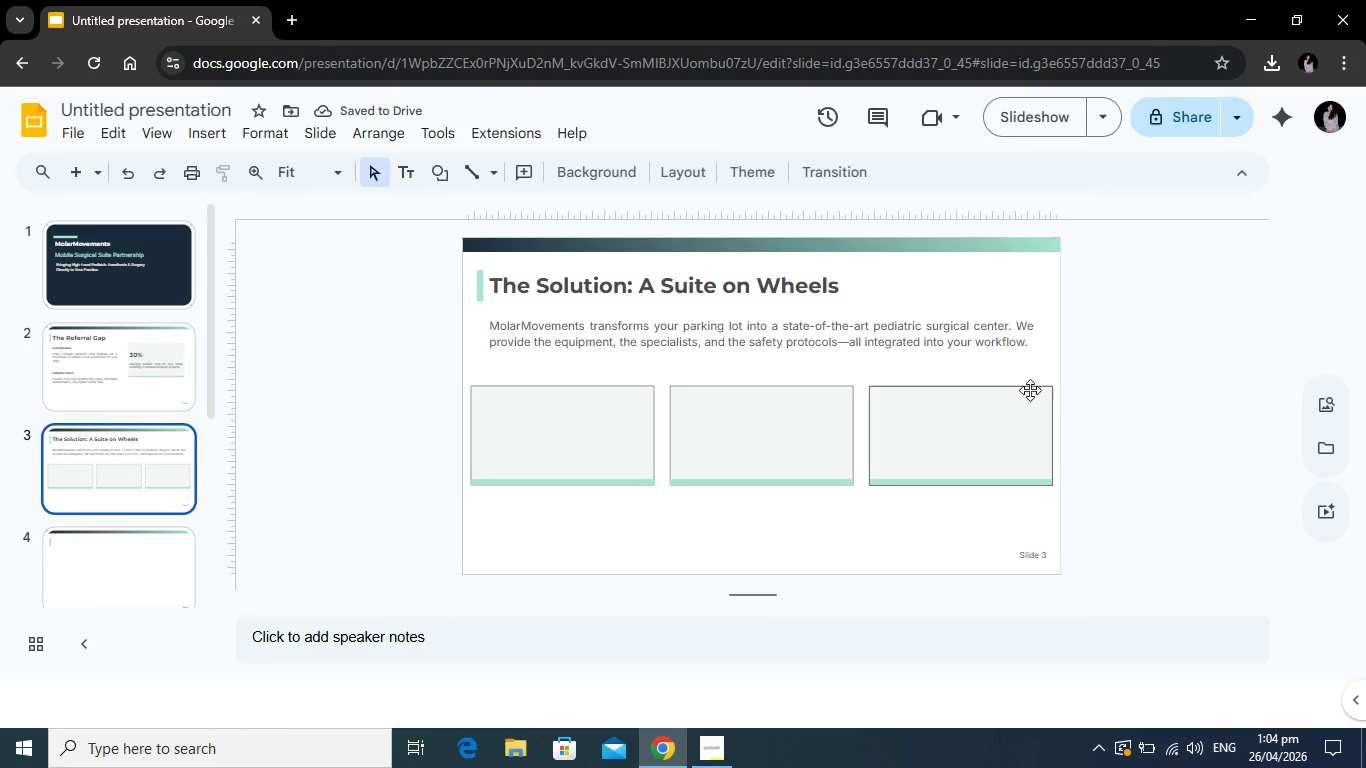 
left_click([614, 435])
 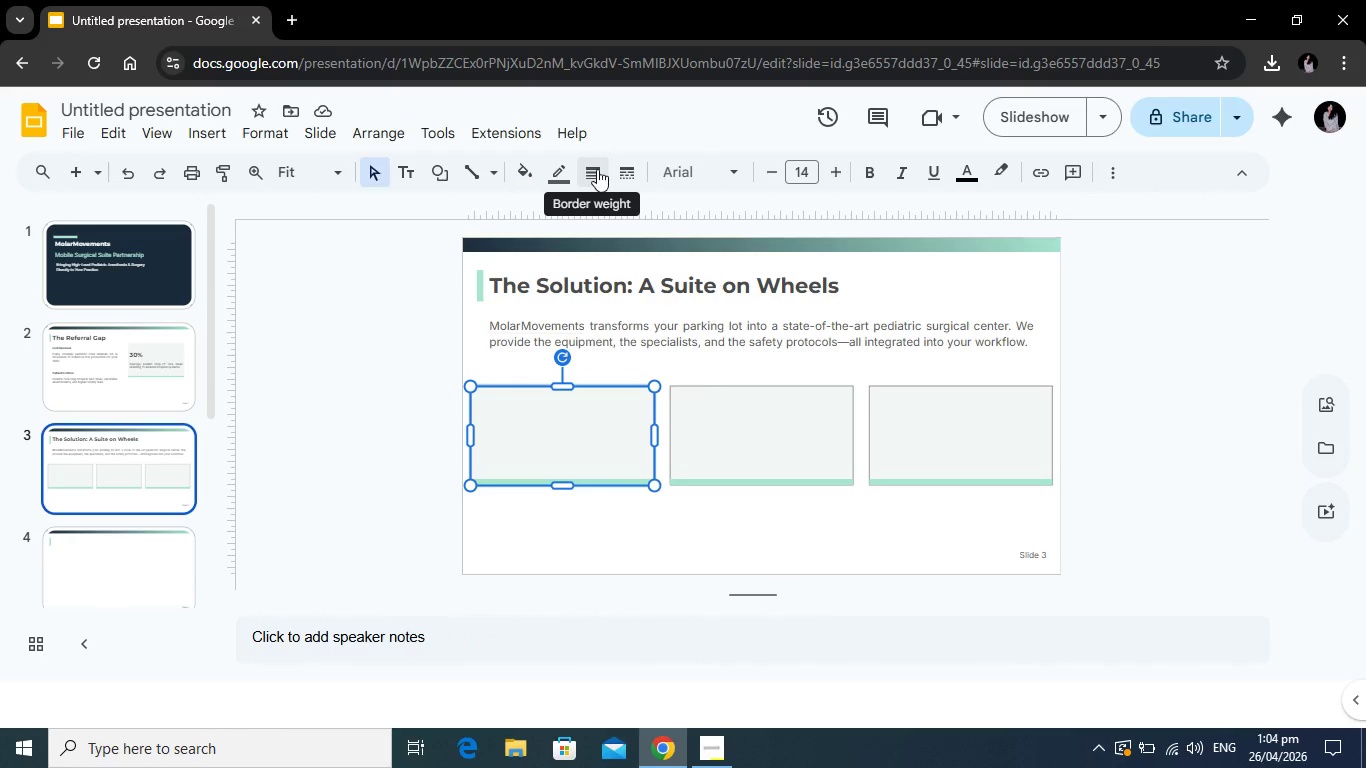 
left_click([566, 171])
 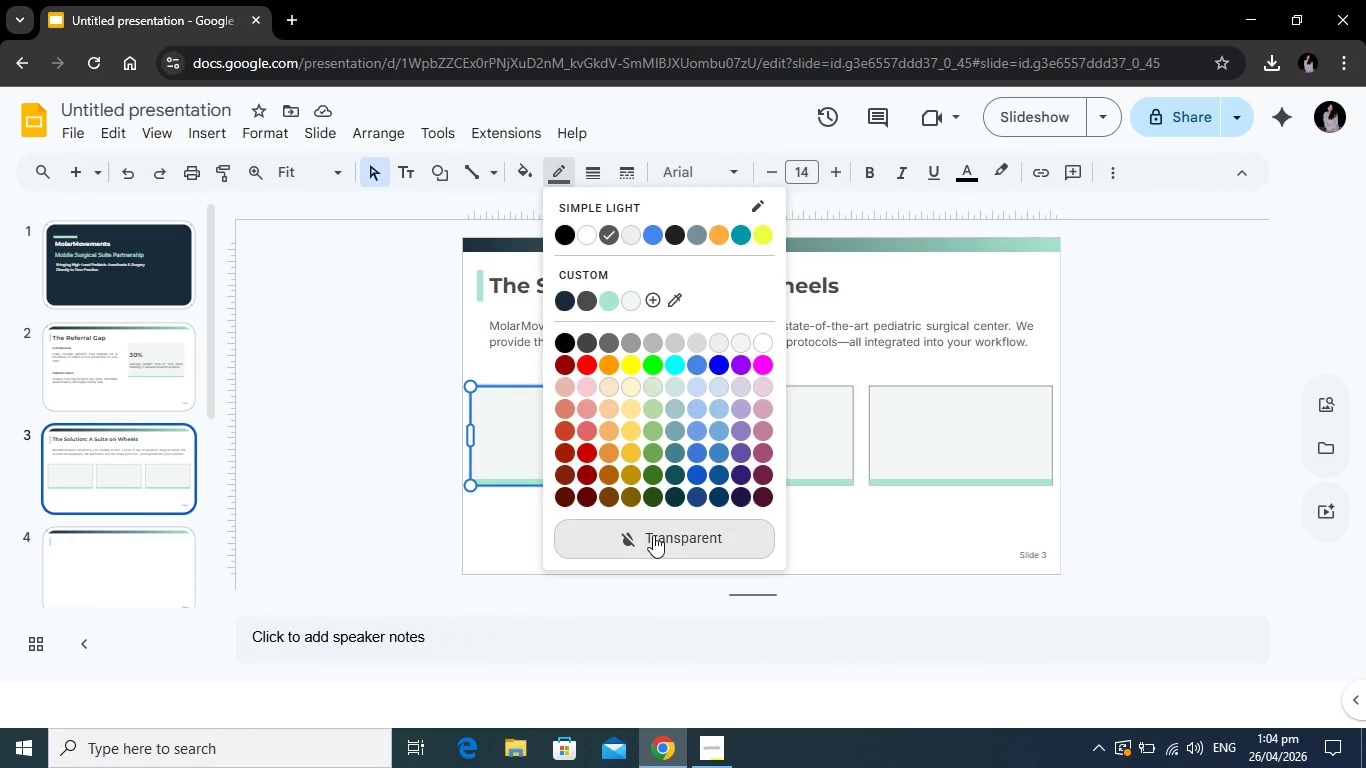 
left_click([653, 535])
 